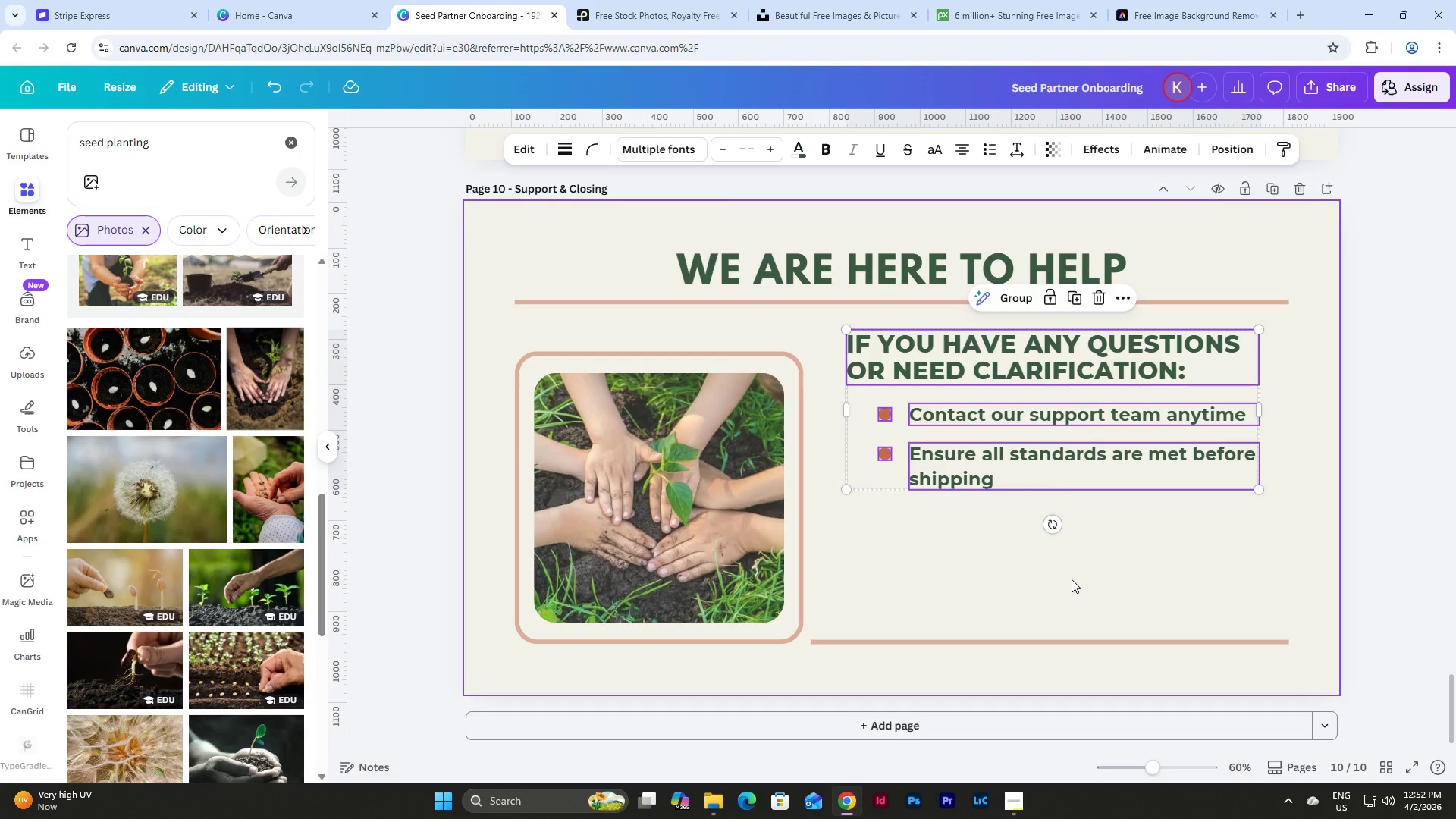 
key(Shift+ArrowRight)
 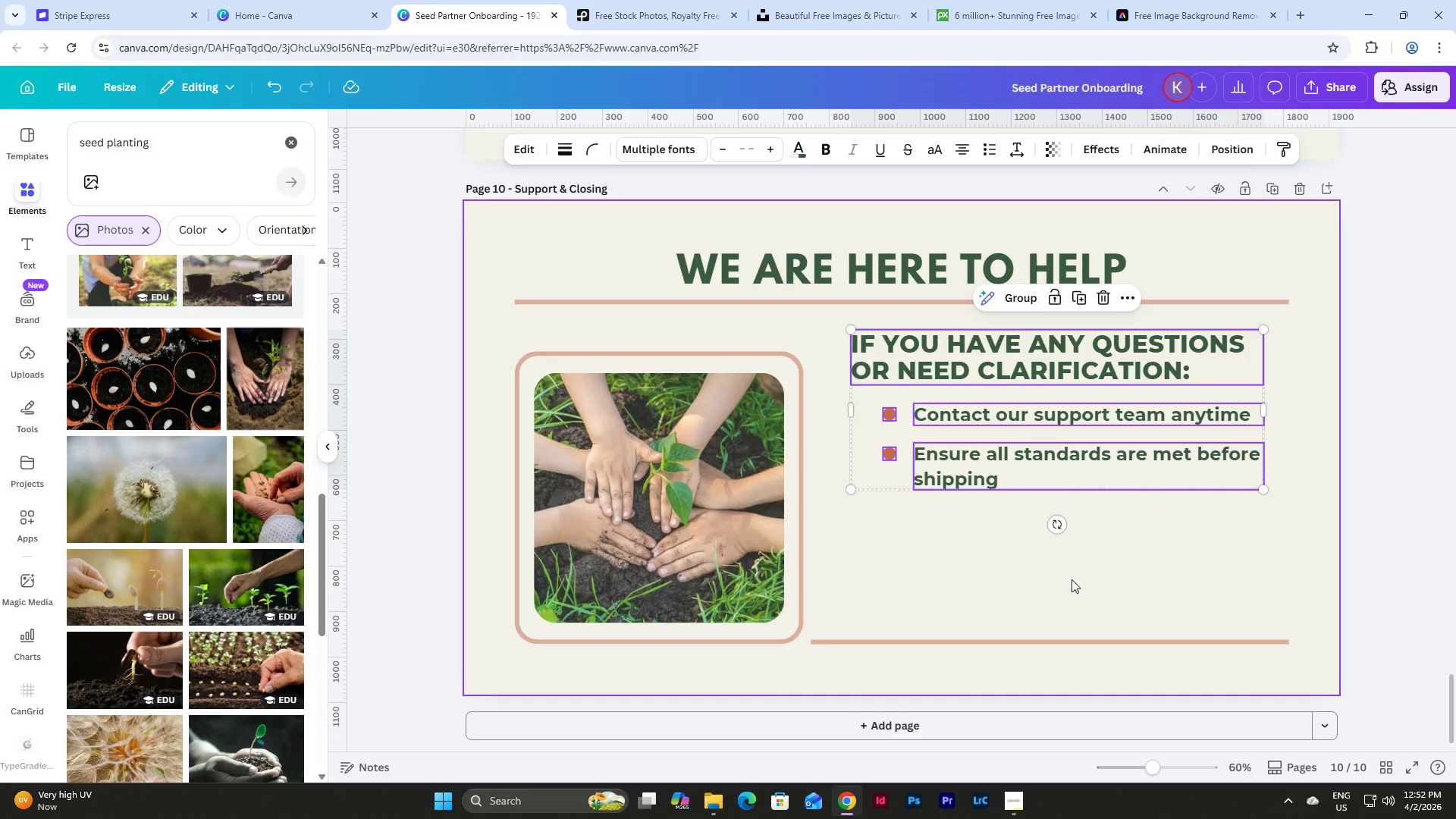 
left_click([1072, 579])
 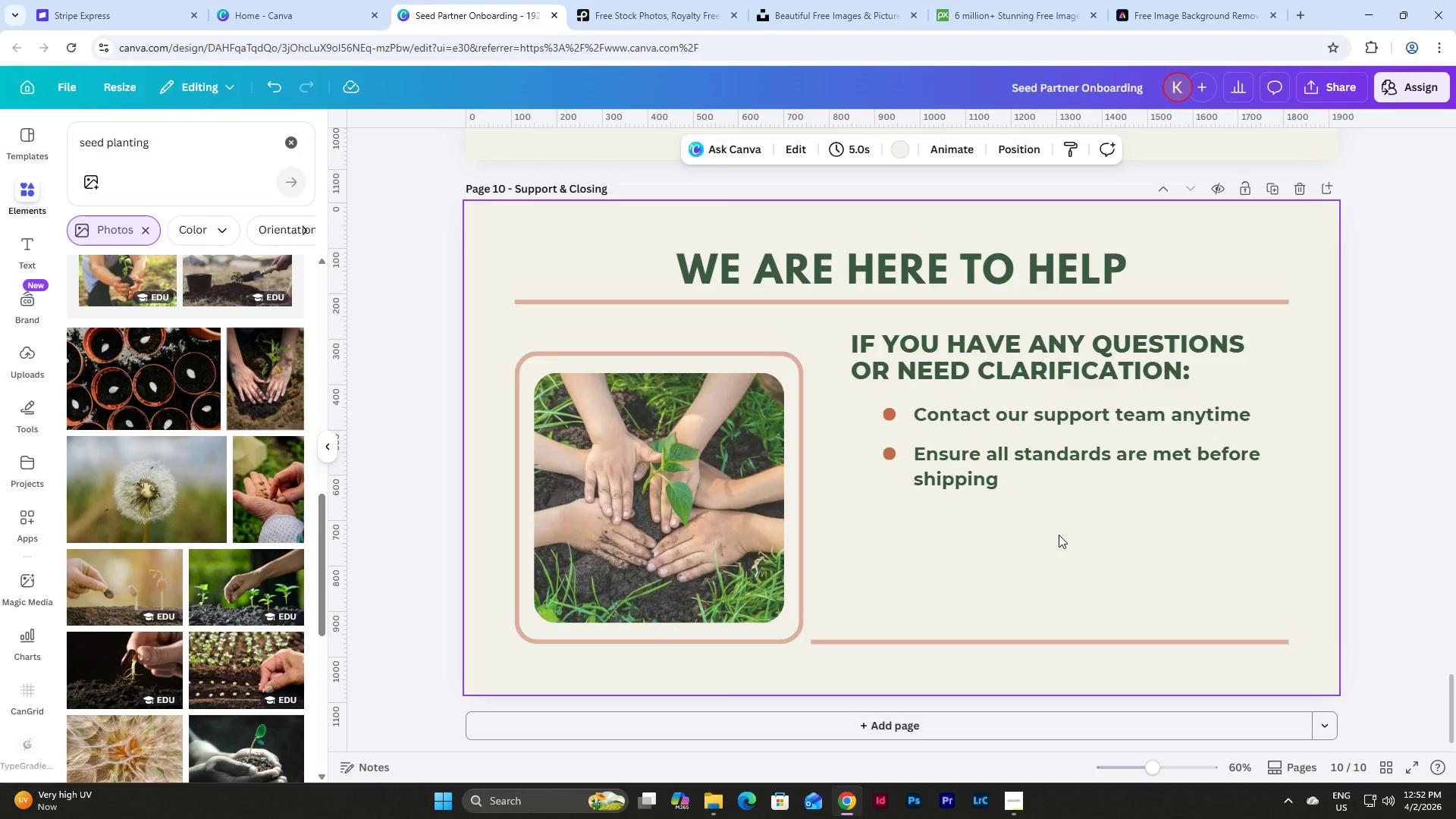 
scroll: coordinate [1059, 535], scroll_direction: up, amount: 2.0
 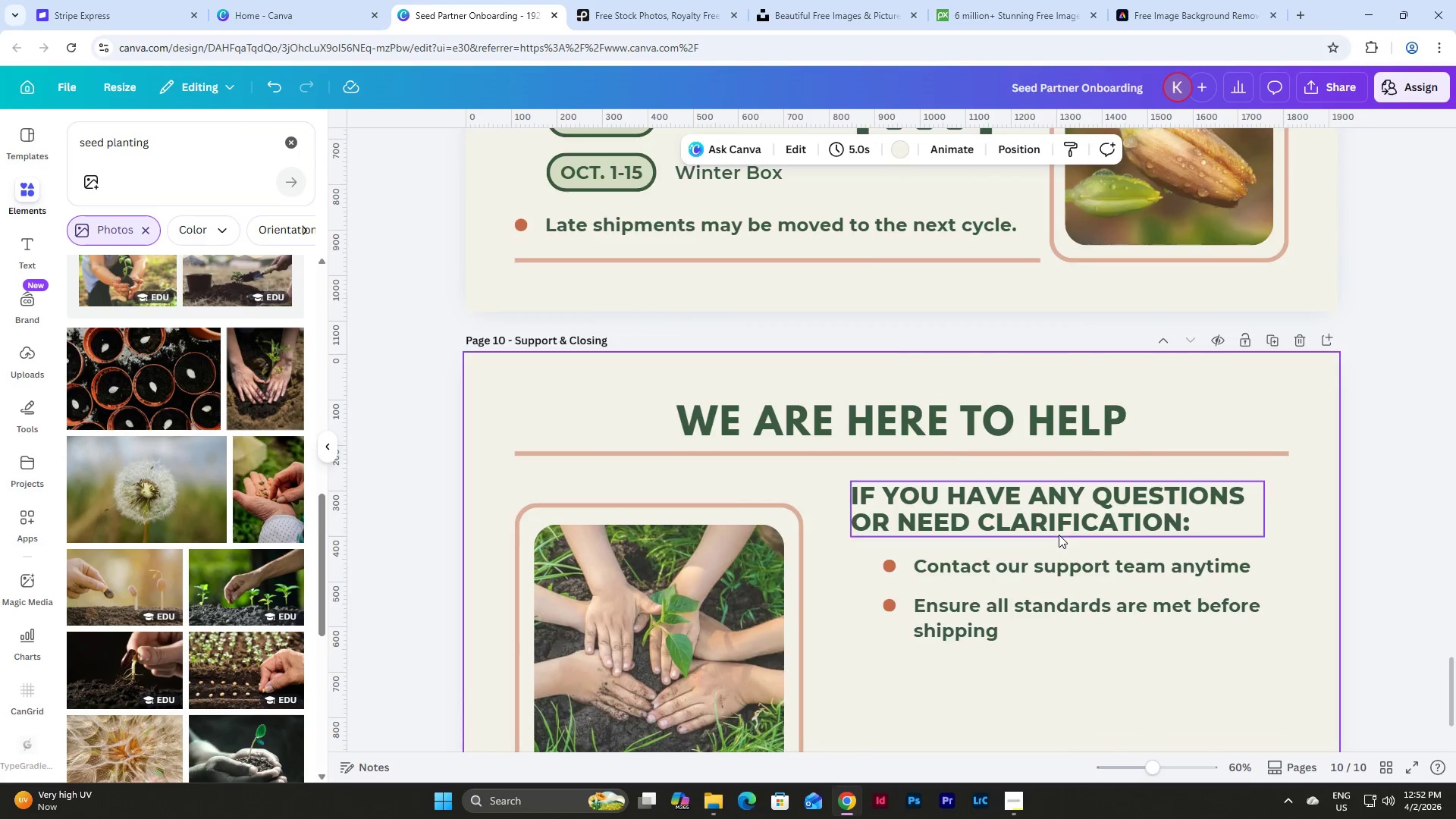 
scroll: coordinate [1059, 535], scroll_direction: down, amount: 3.0
 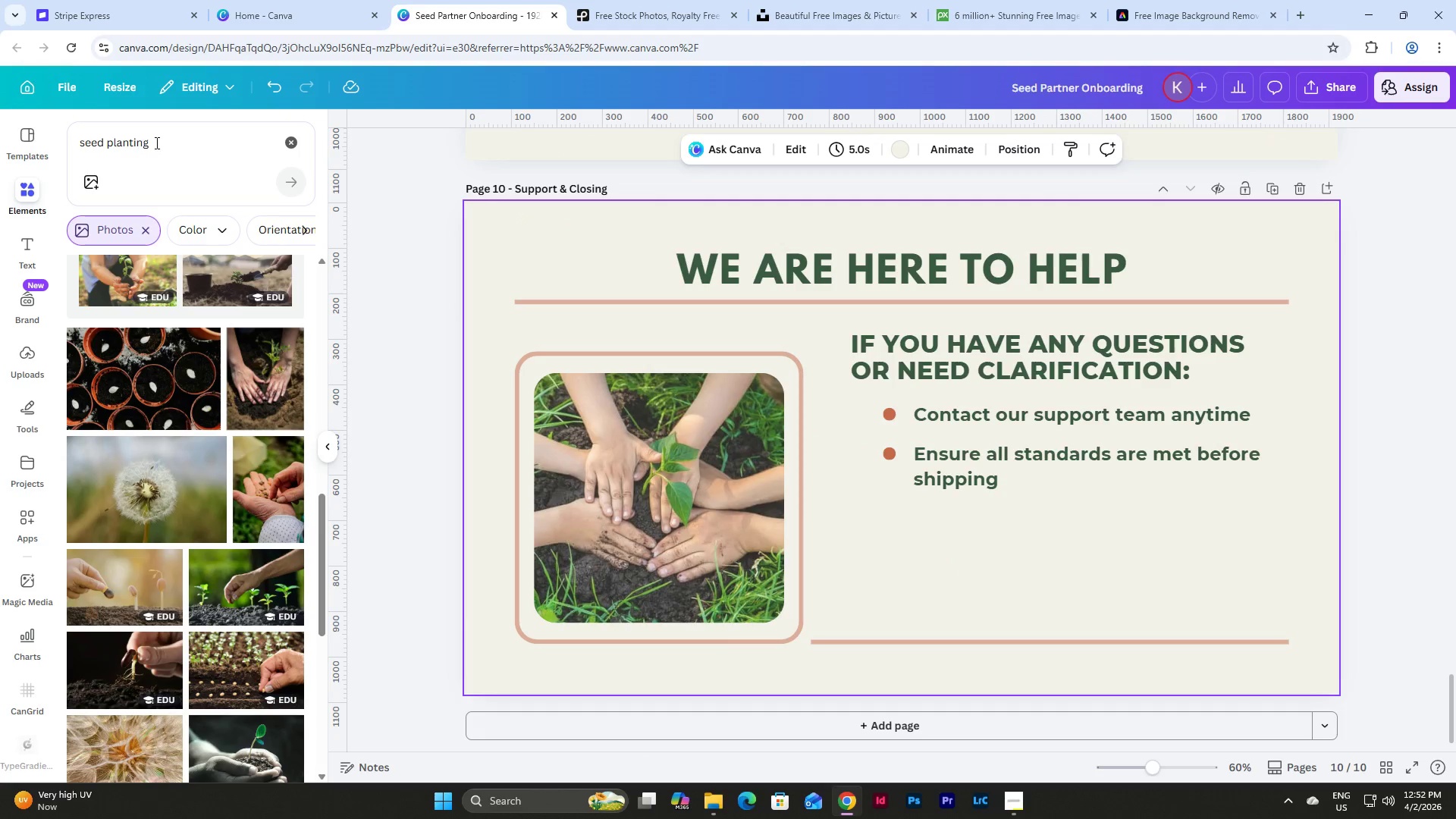 
left_click_drag(start_coordinate=[161, 140], to_coordinate=[2, 130])
 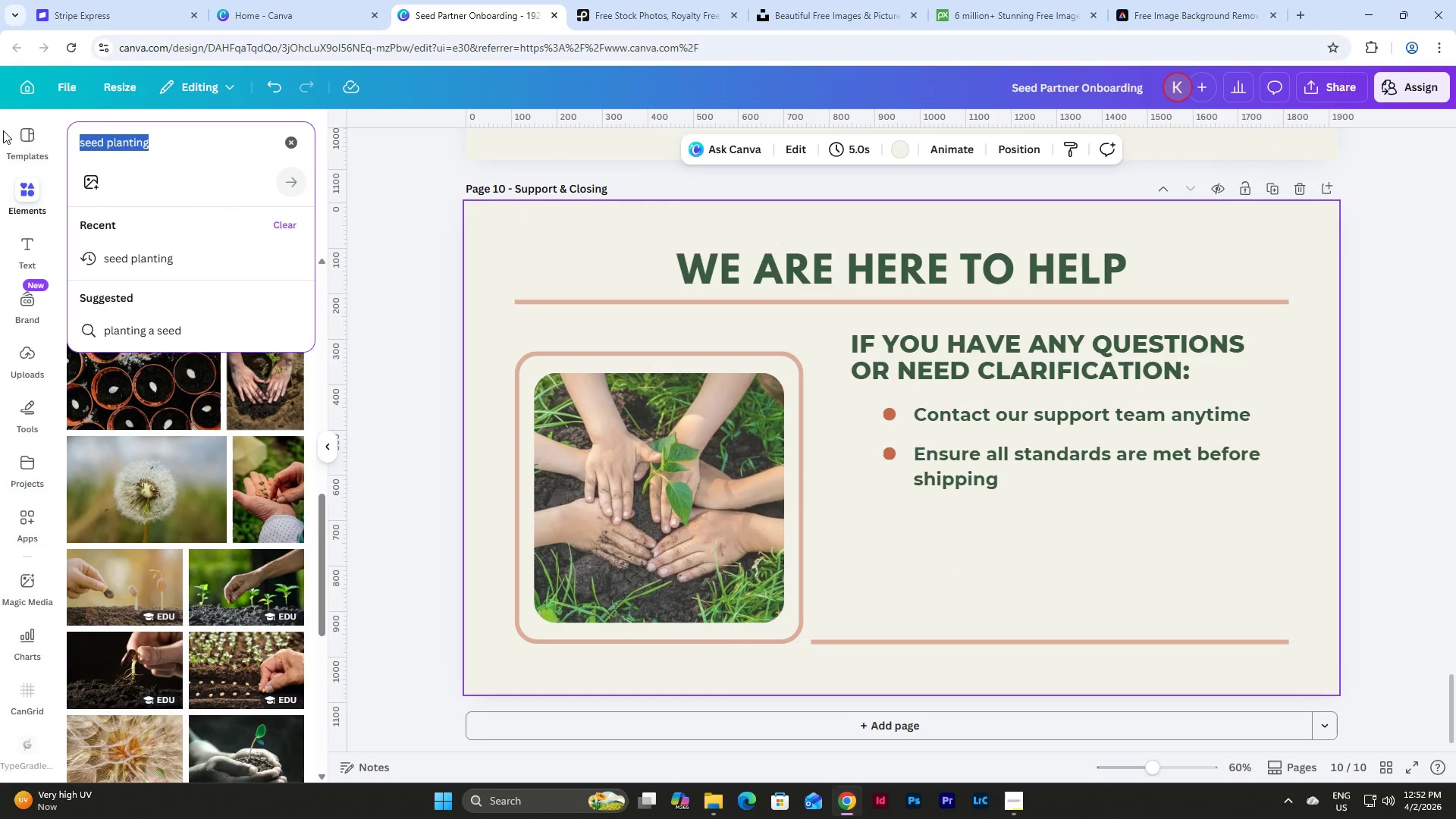 
type(email)
 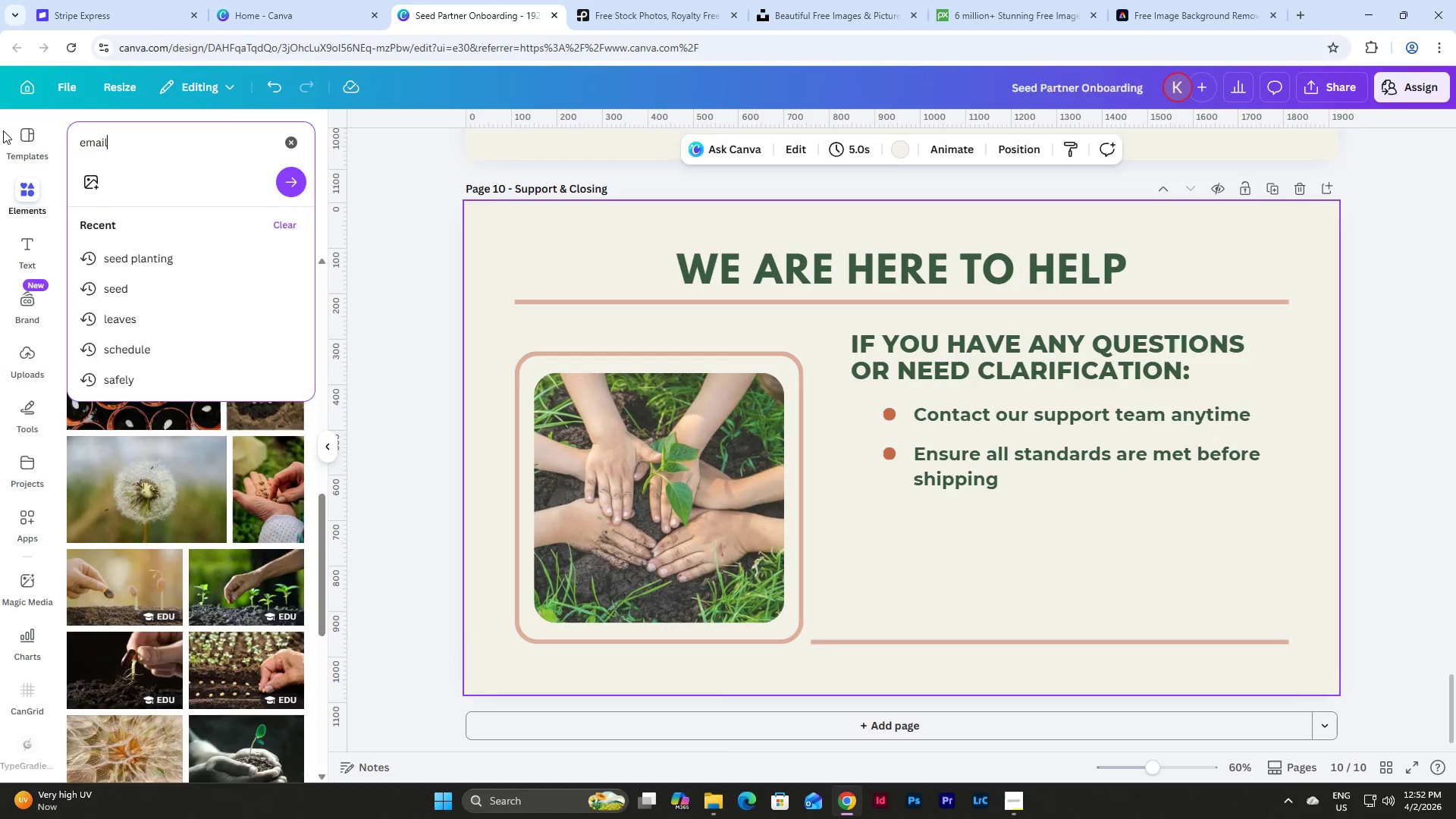 
key(Enter)
 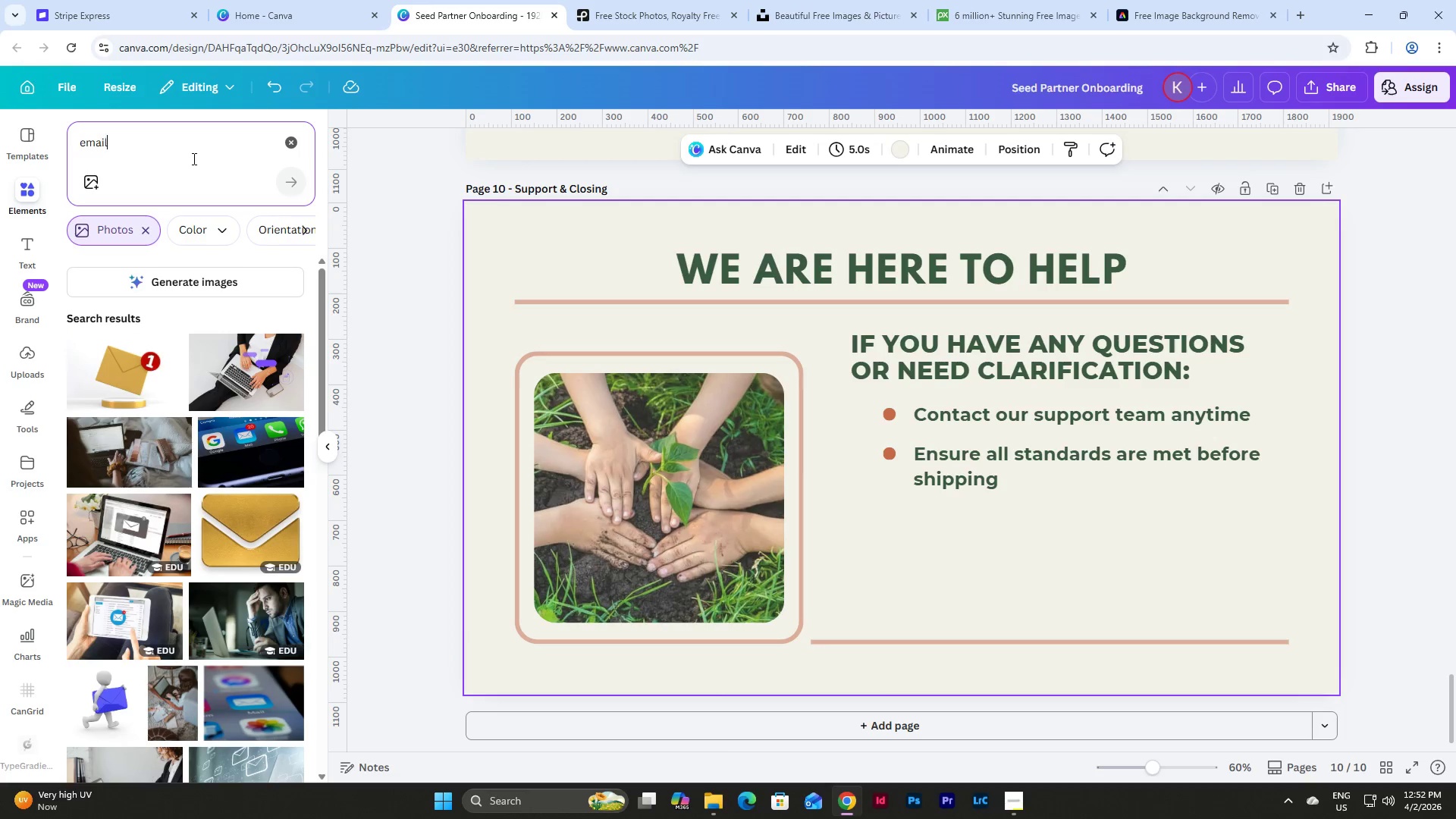 
left_click([149, 233])
 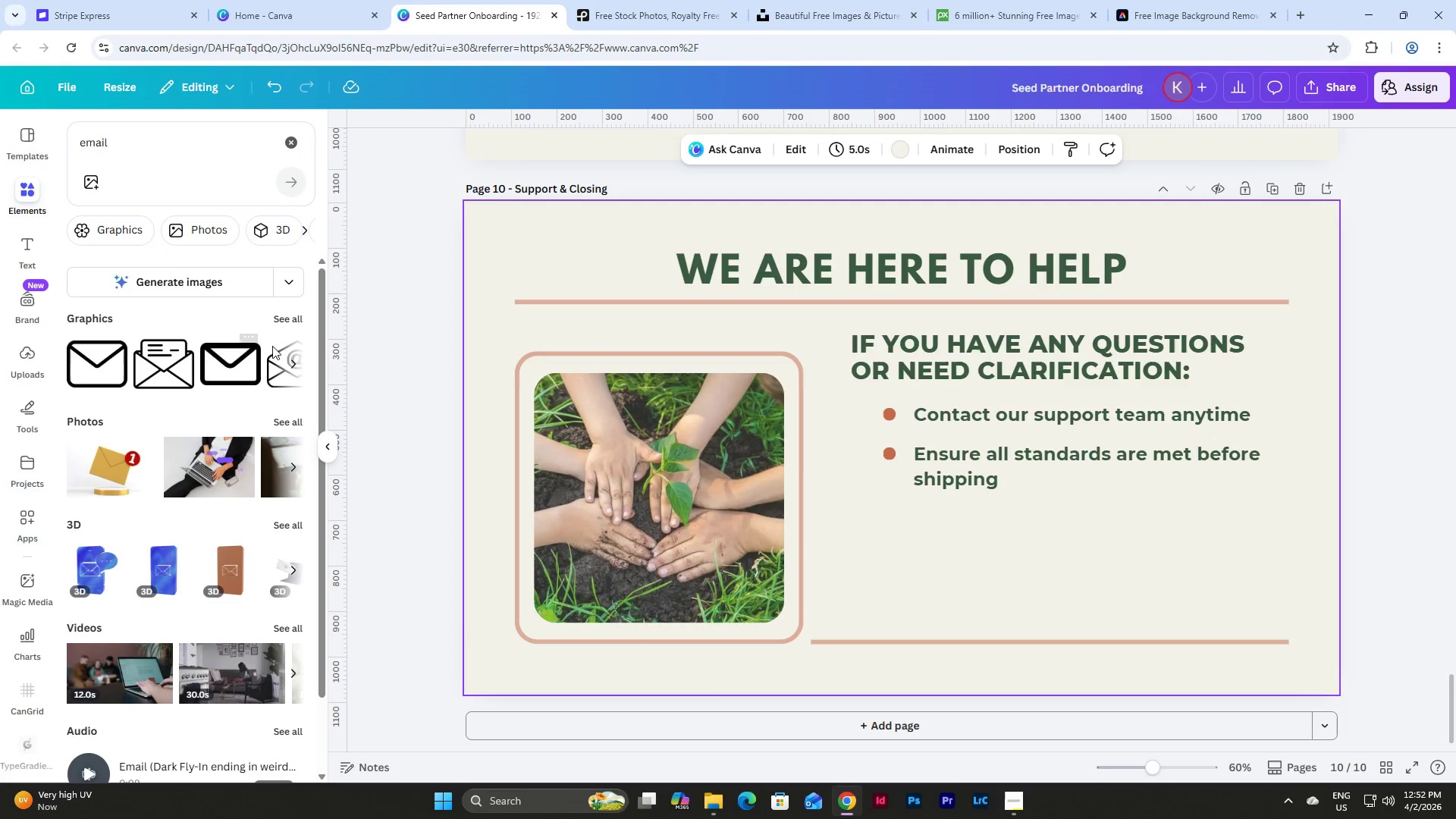 
left_click([285, 312])
 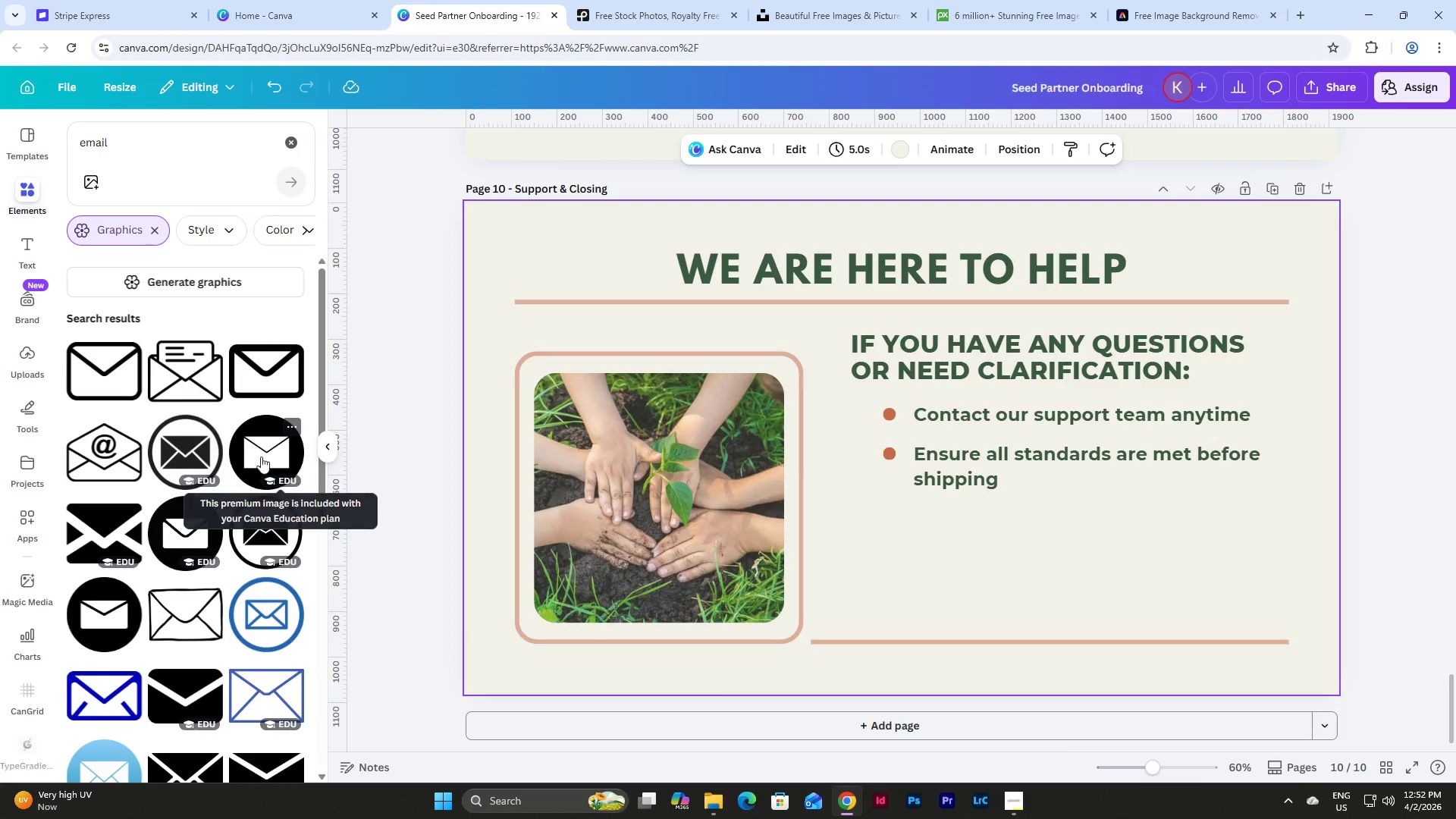 
scroll: coordinate [240, 378], scroll_direction: none, amount: 0.0
 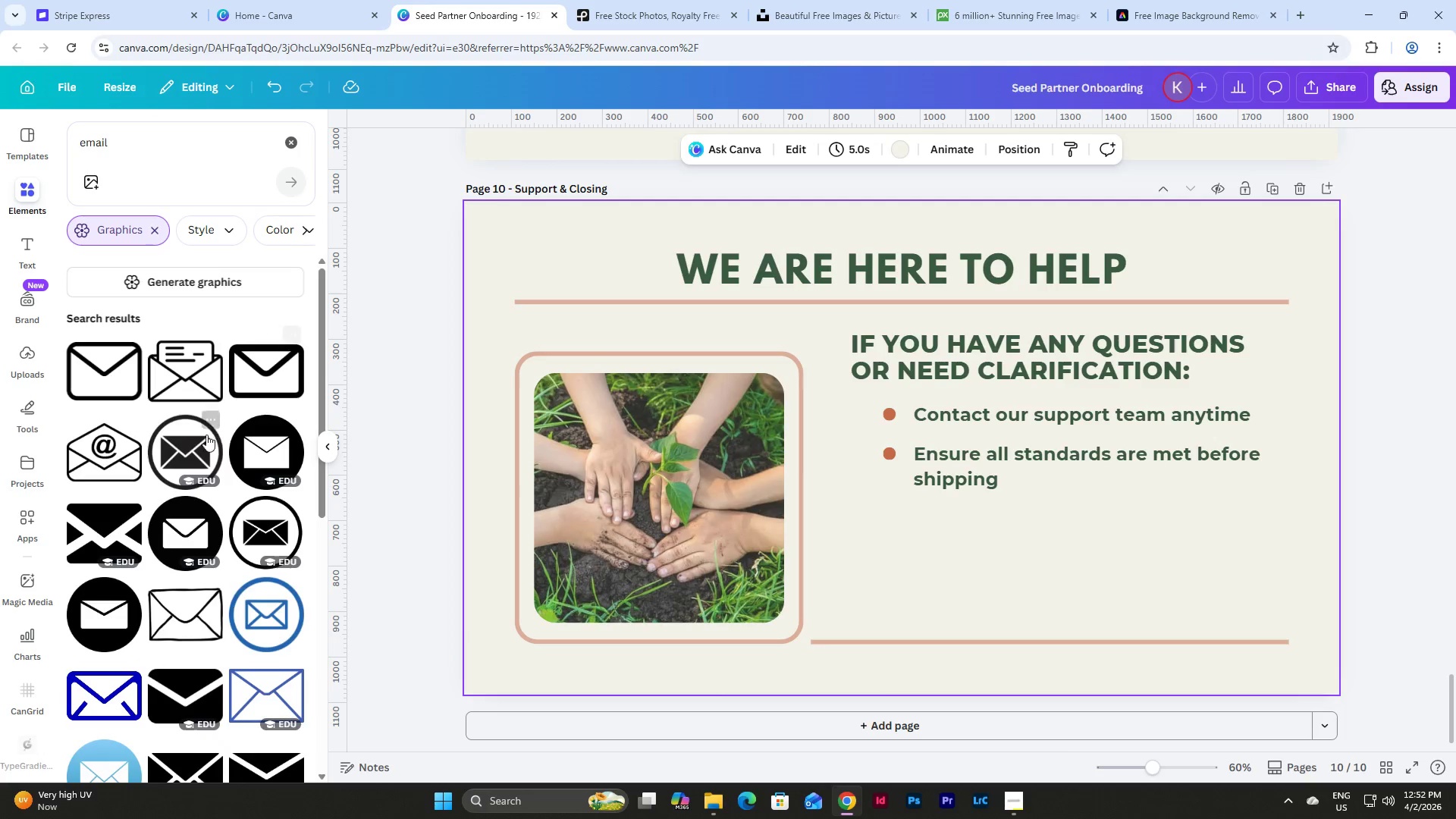 
left_click([197, 439])
 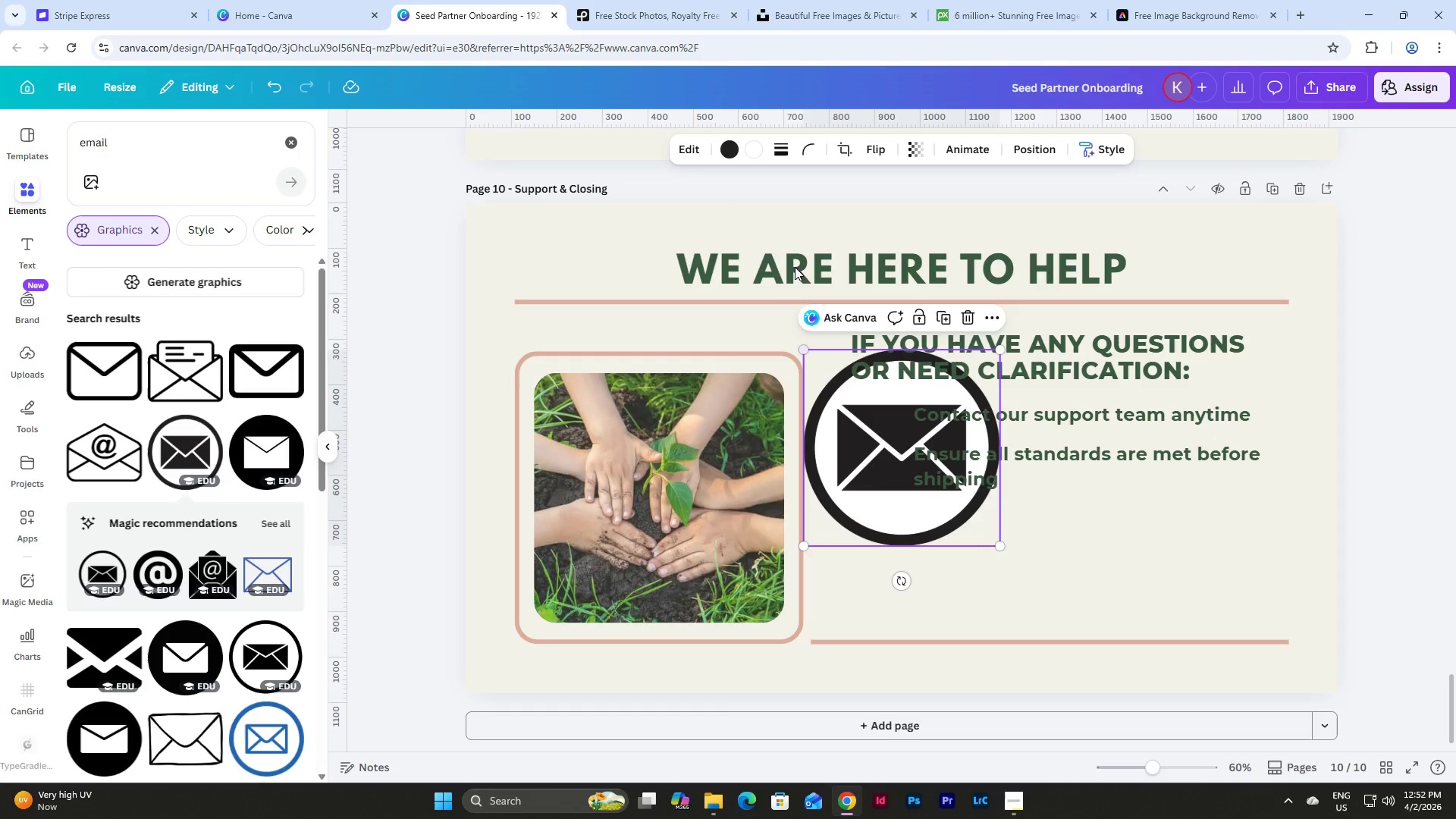 
left_click([751, 148])
 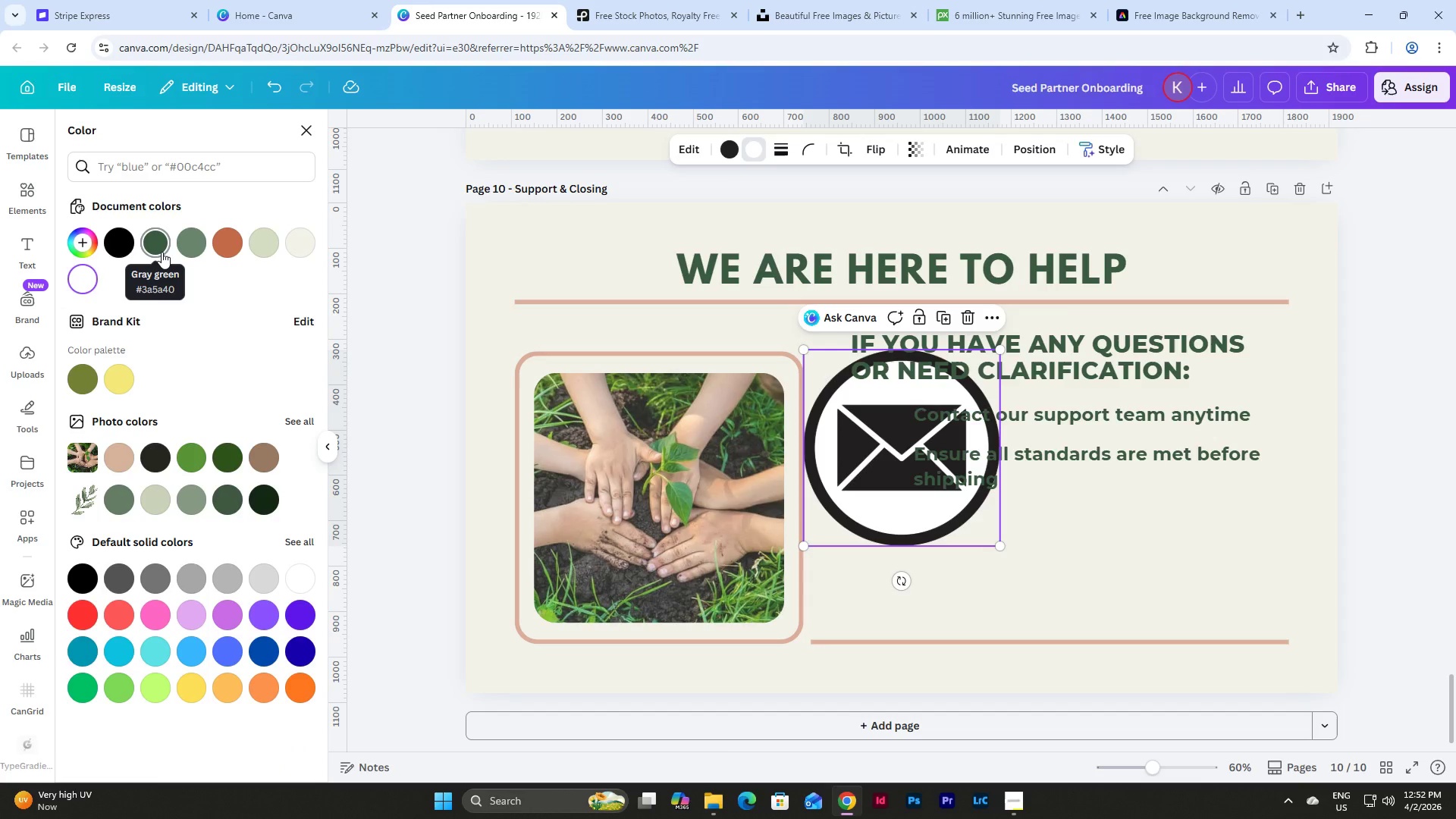 
left_click([162, 252])
 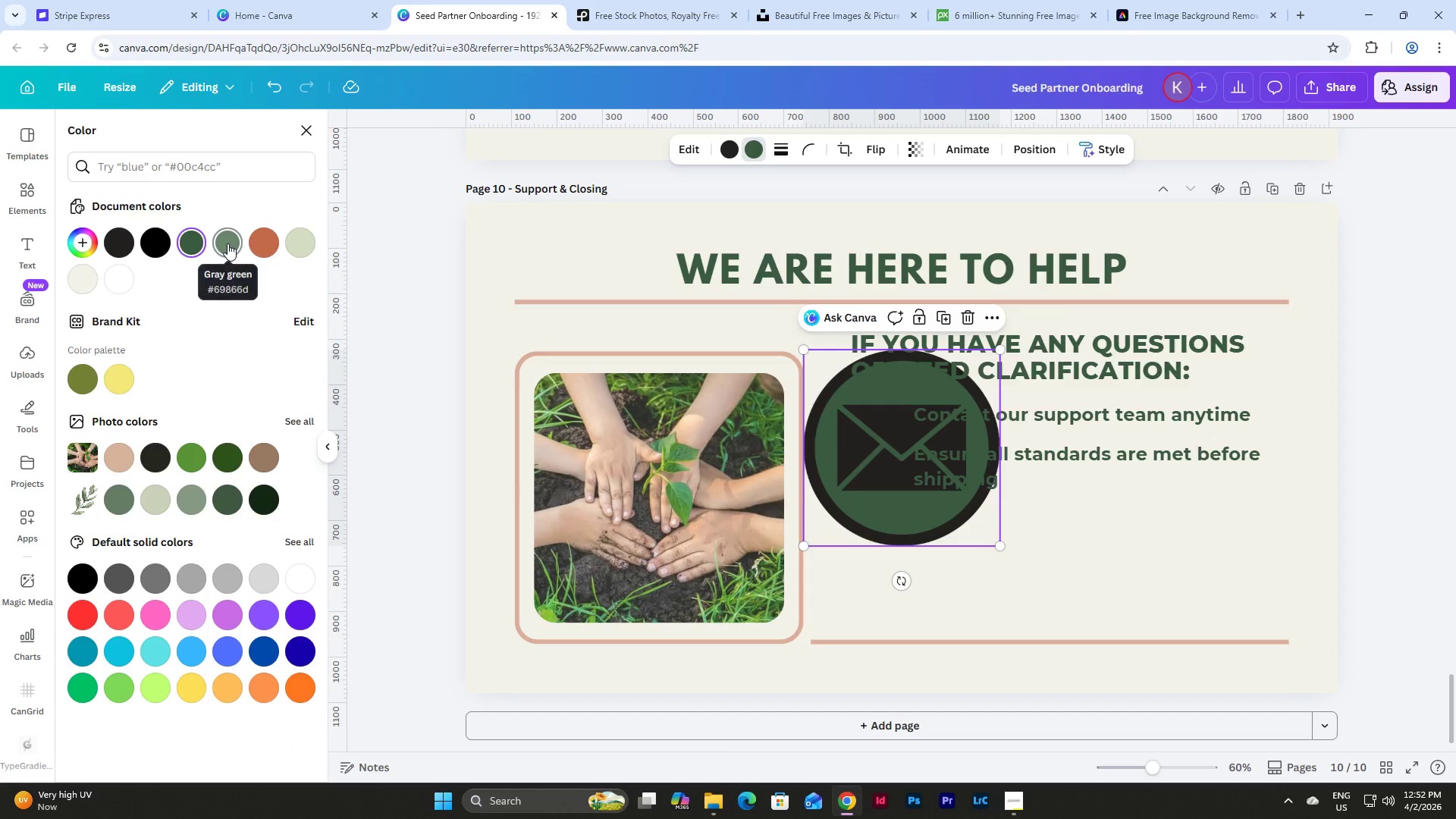 
left_click([228, 243])
 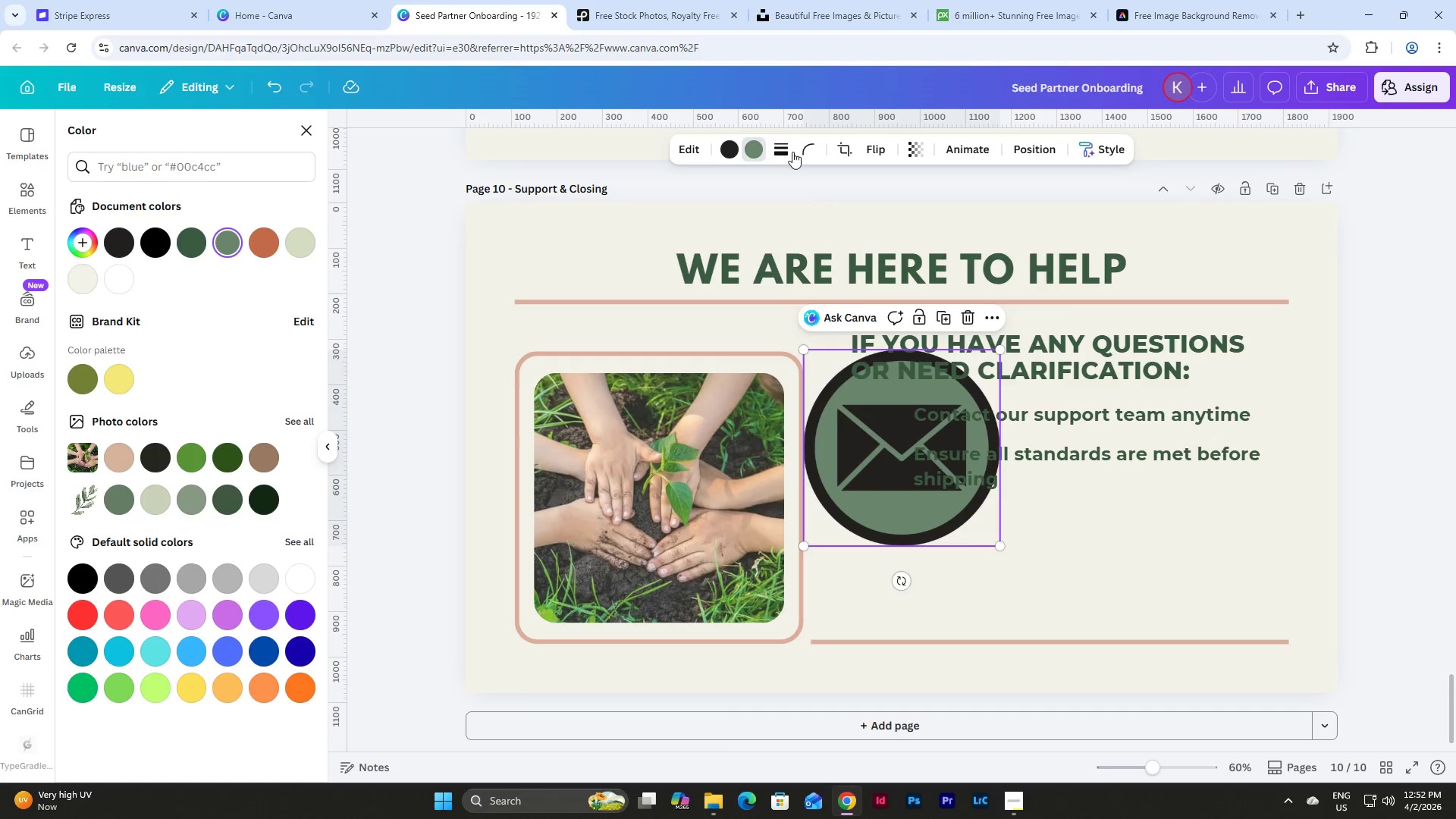 
wait(5.16)
 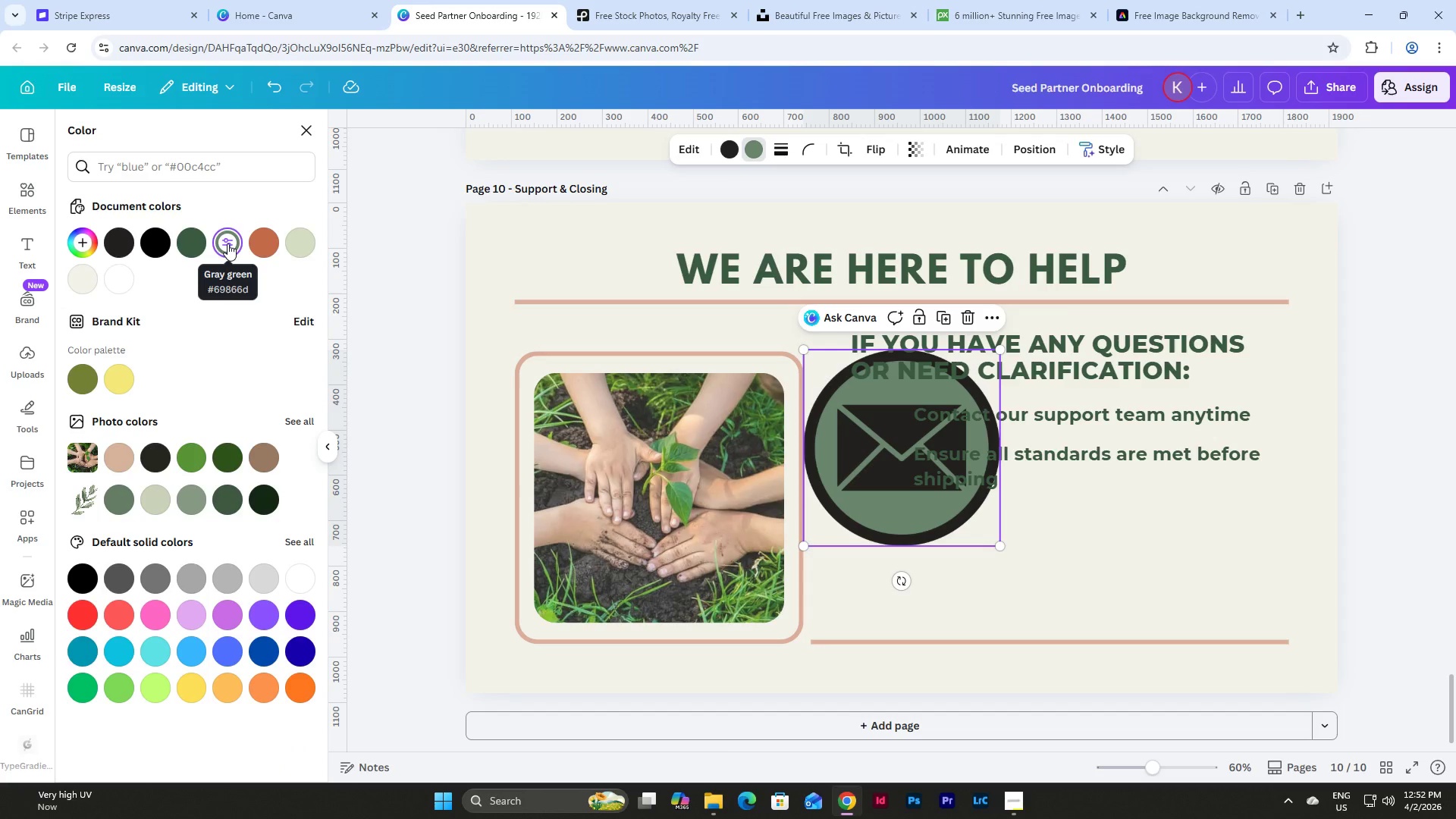 
left_click([726, 149])
 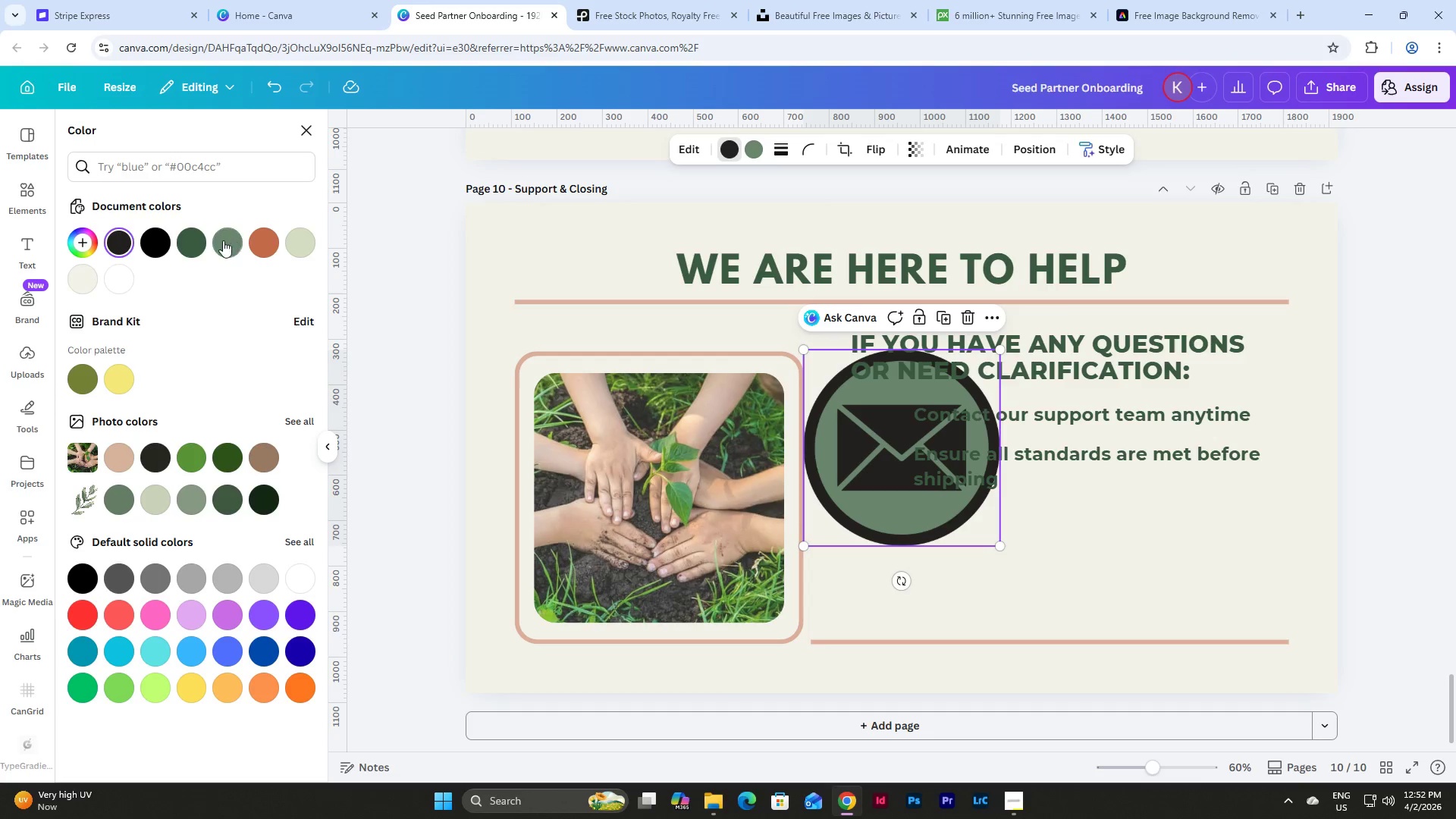 
left_click([206, 243])
 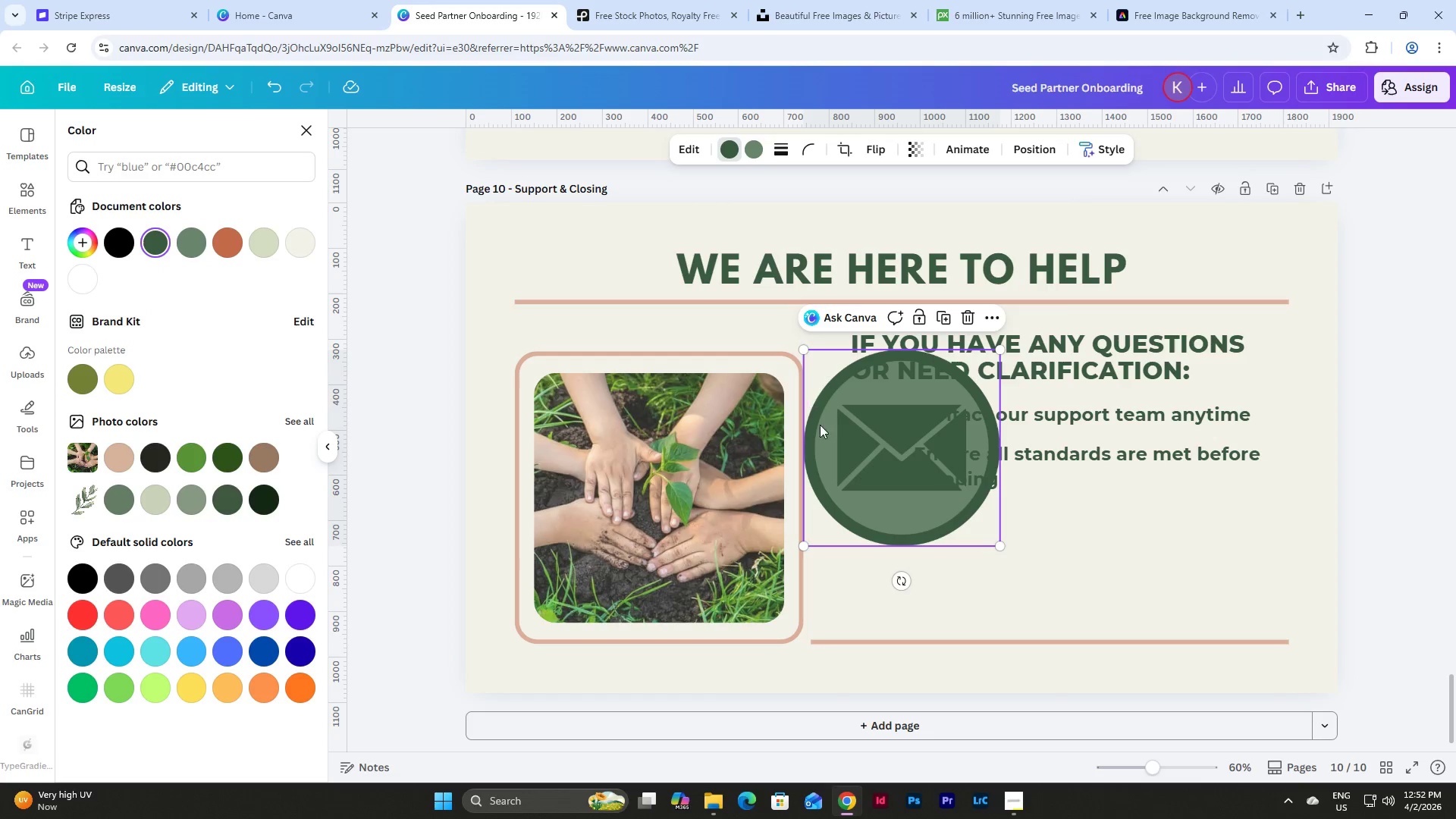 
left_click_drag(start_coordinate=[871, 500], to_coordinate=[882, 607])
 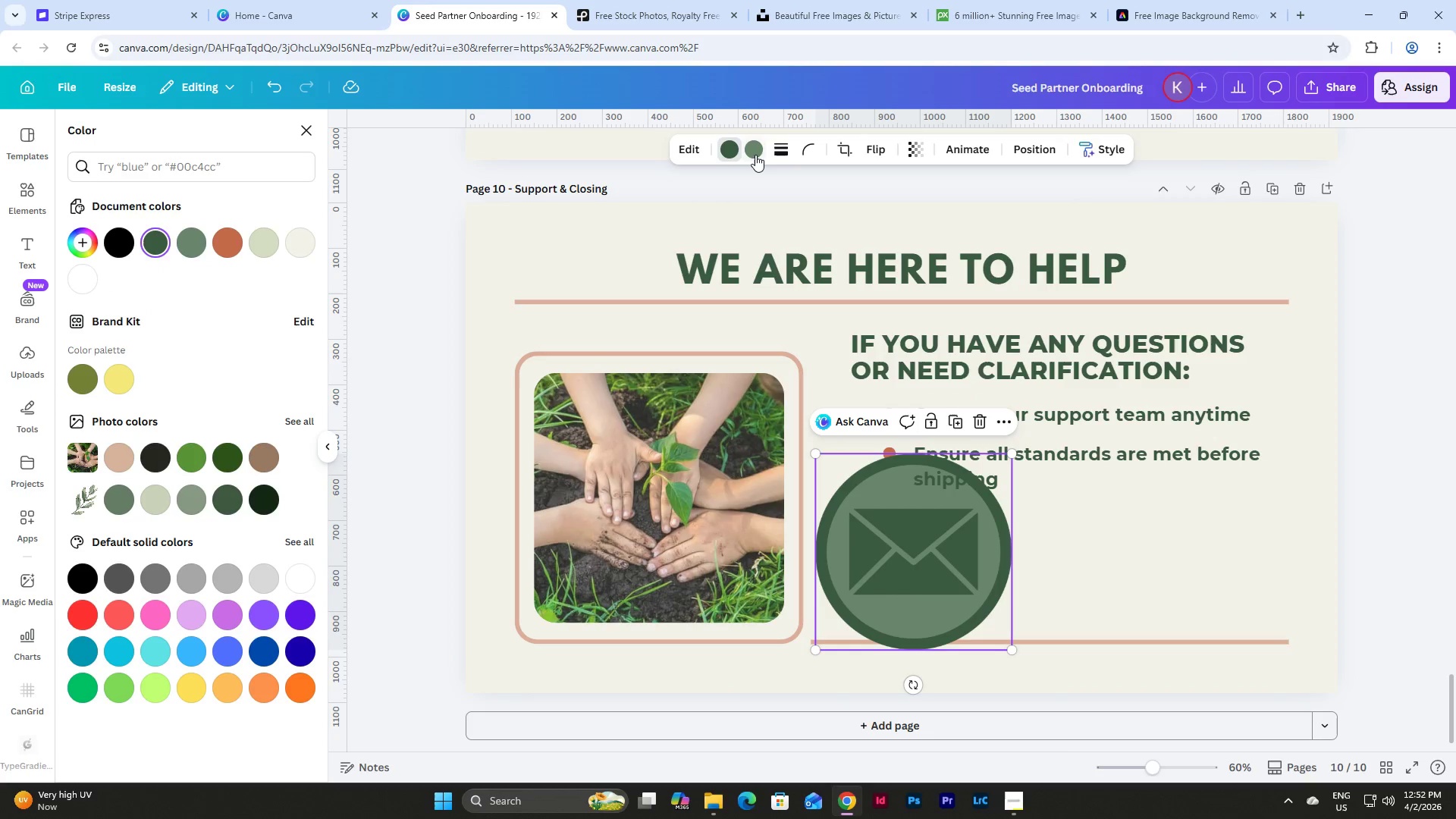 
left_click([755, 155])
 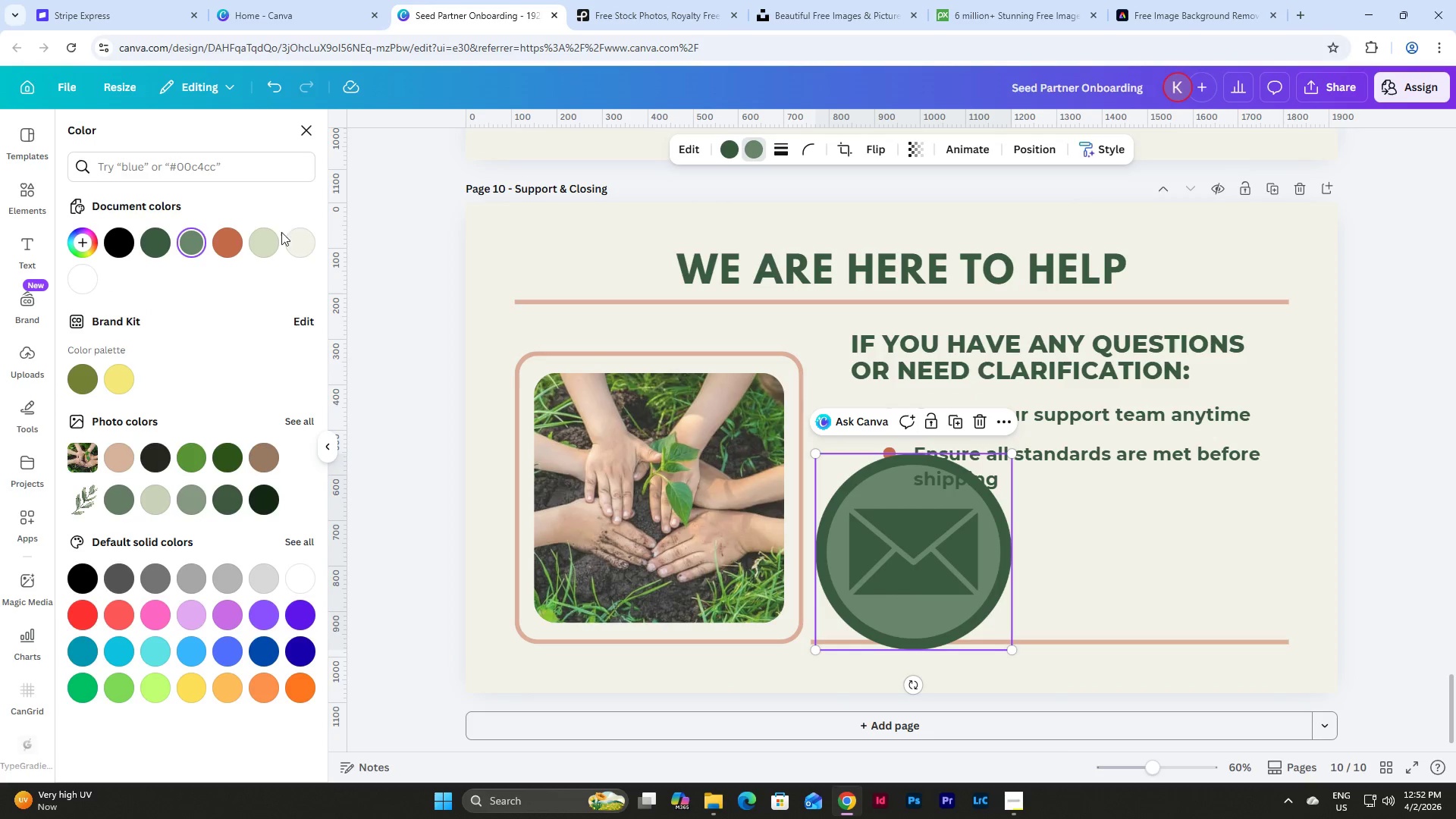 
left_click([274, 243])
 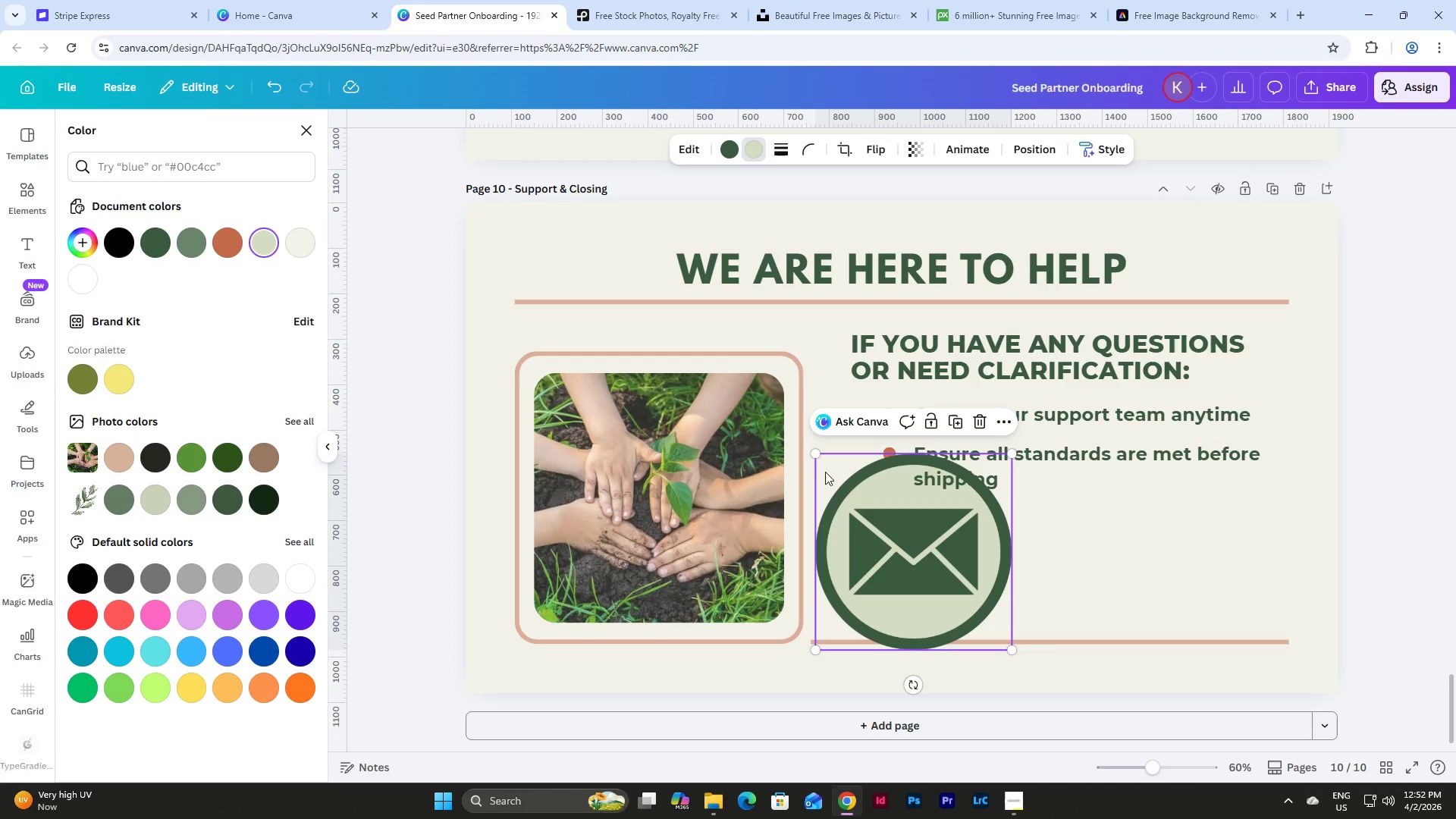 
left_click_drag(start_coordinate=[816, 457], to_coordinate=[922, 541])
 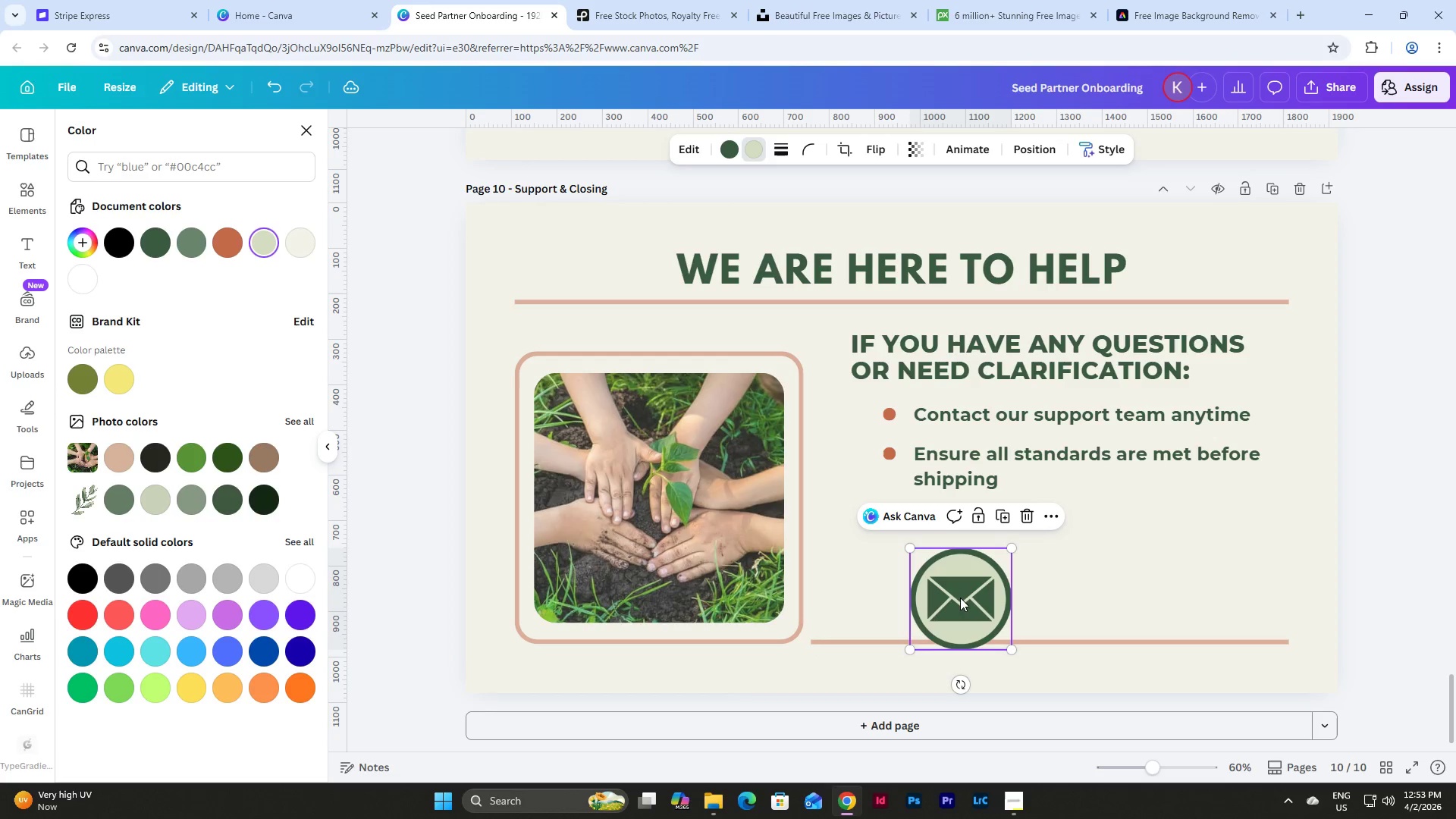 
left_click_drag(start_coordinate=[960, 598], to_coordinate=[925, 557])
 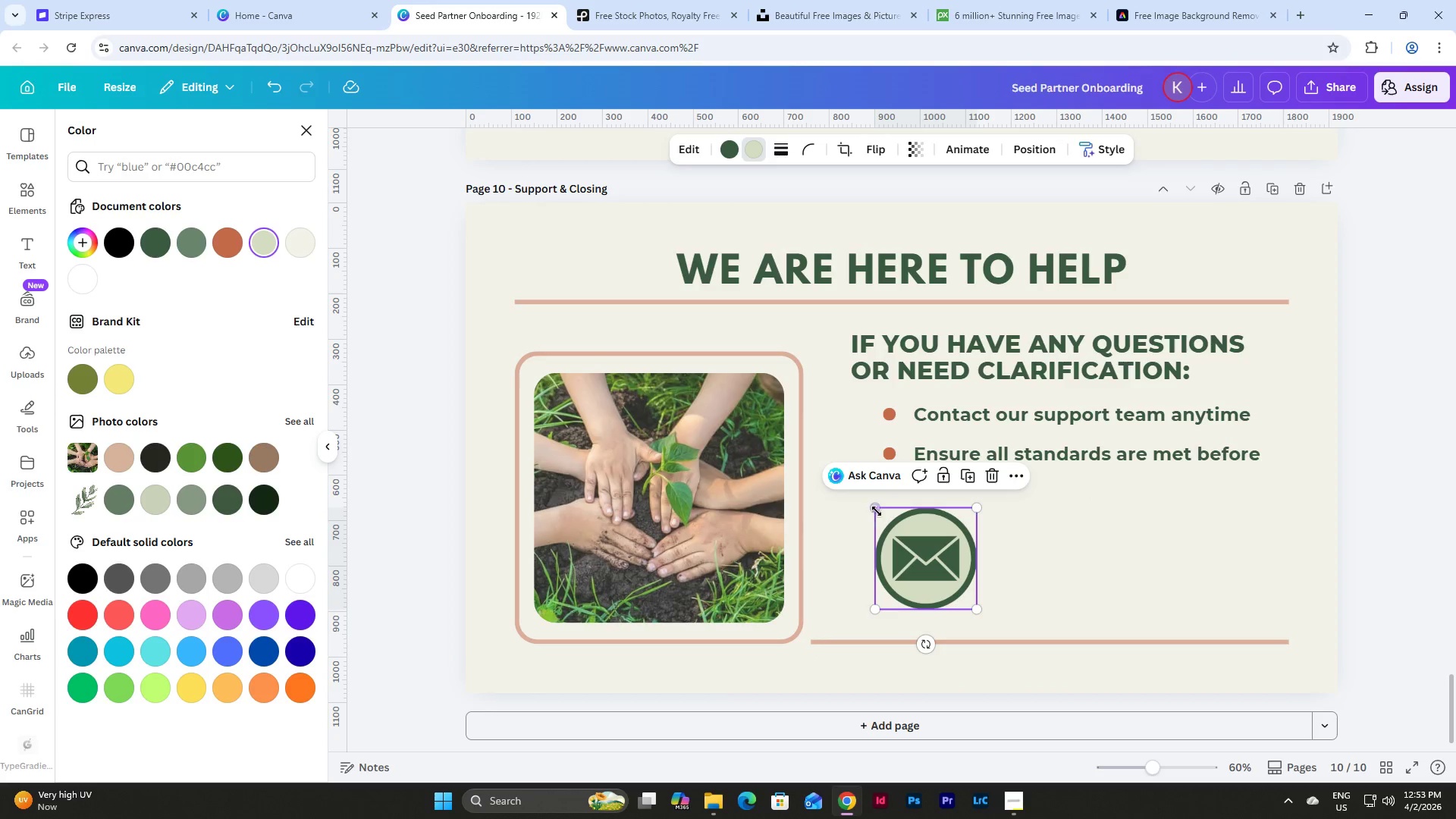 
left_click_drag(start_coordinate=[877, 511], to_coordinate=[940, 557])
 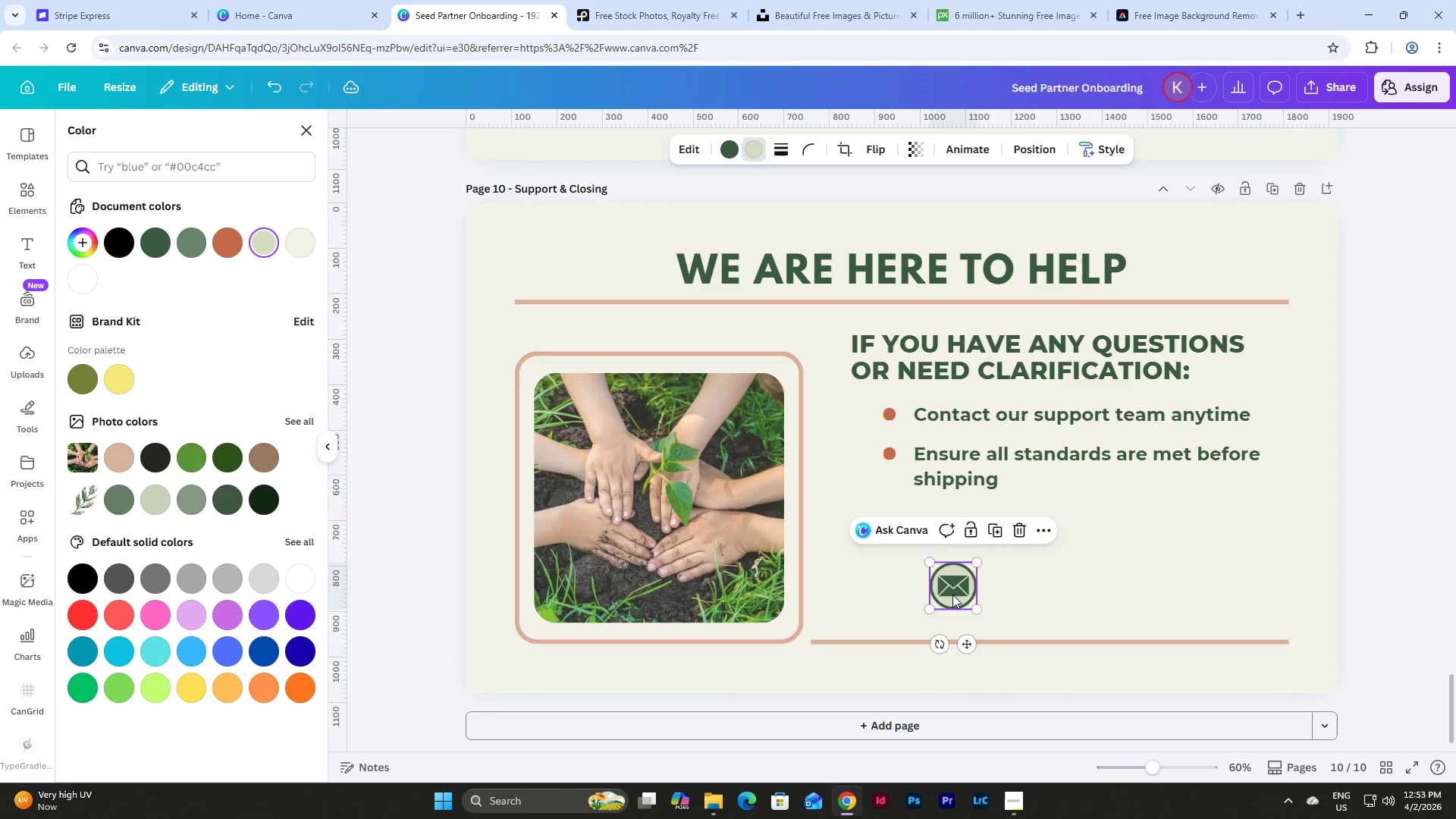 
left_click_drag(start_coordinate=[952, 595], to_coordinate=[904, 544])
 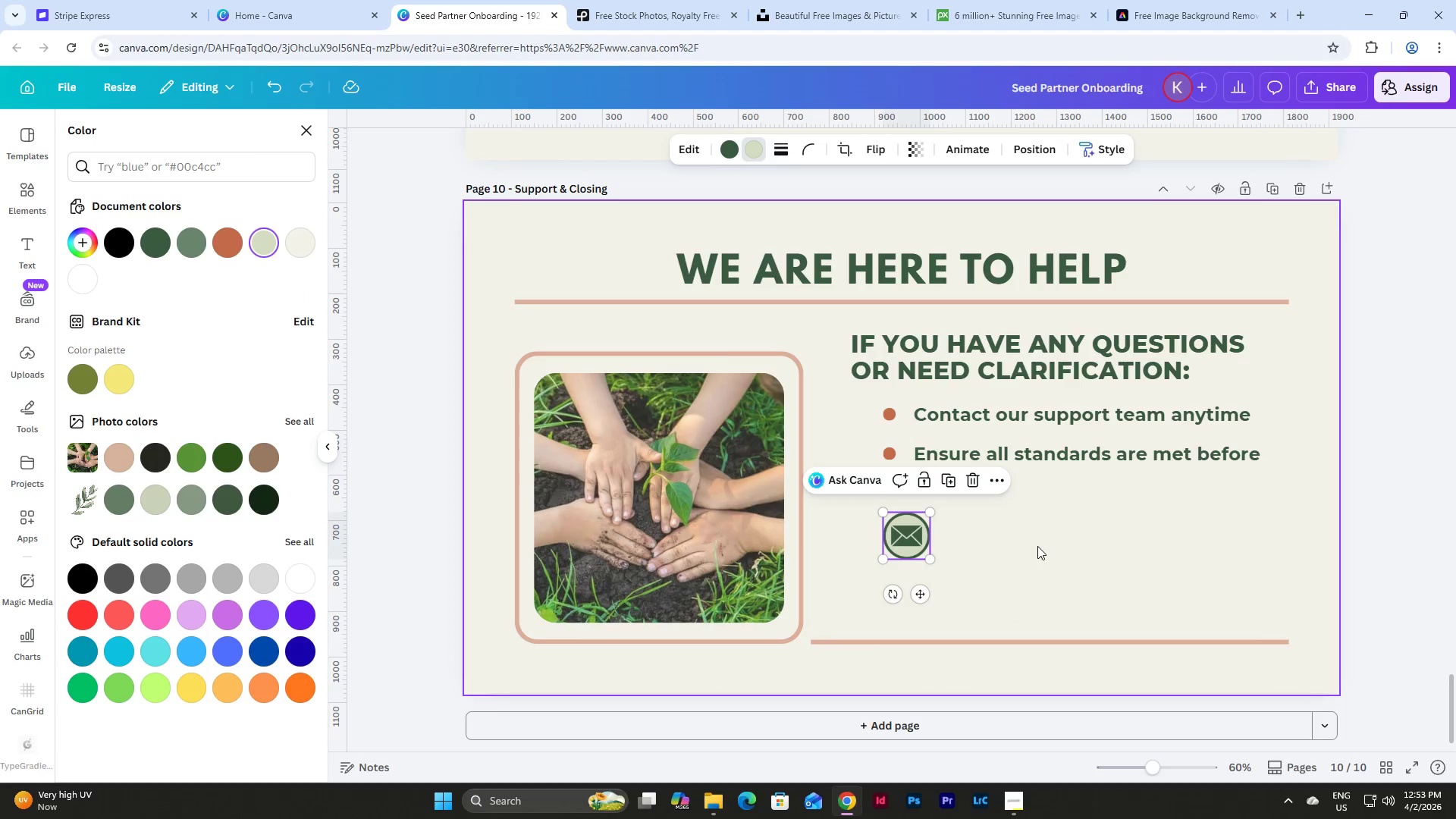 
left_click([1037, 546])
 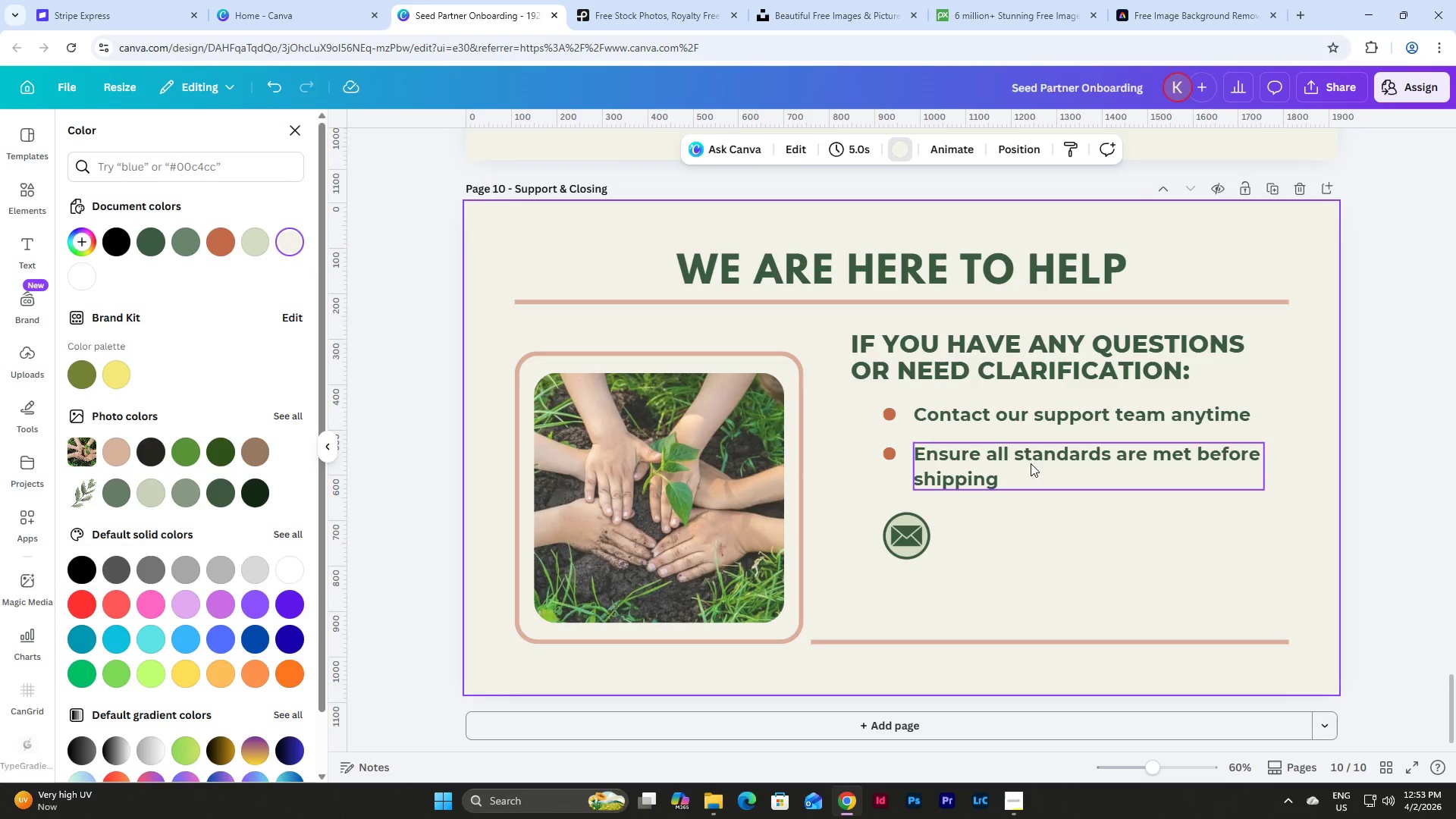 
left_click([1031, 463])
 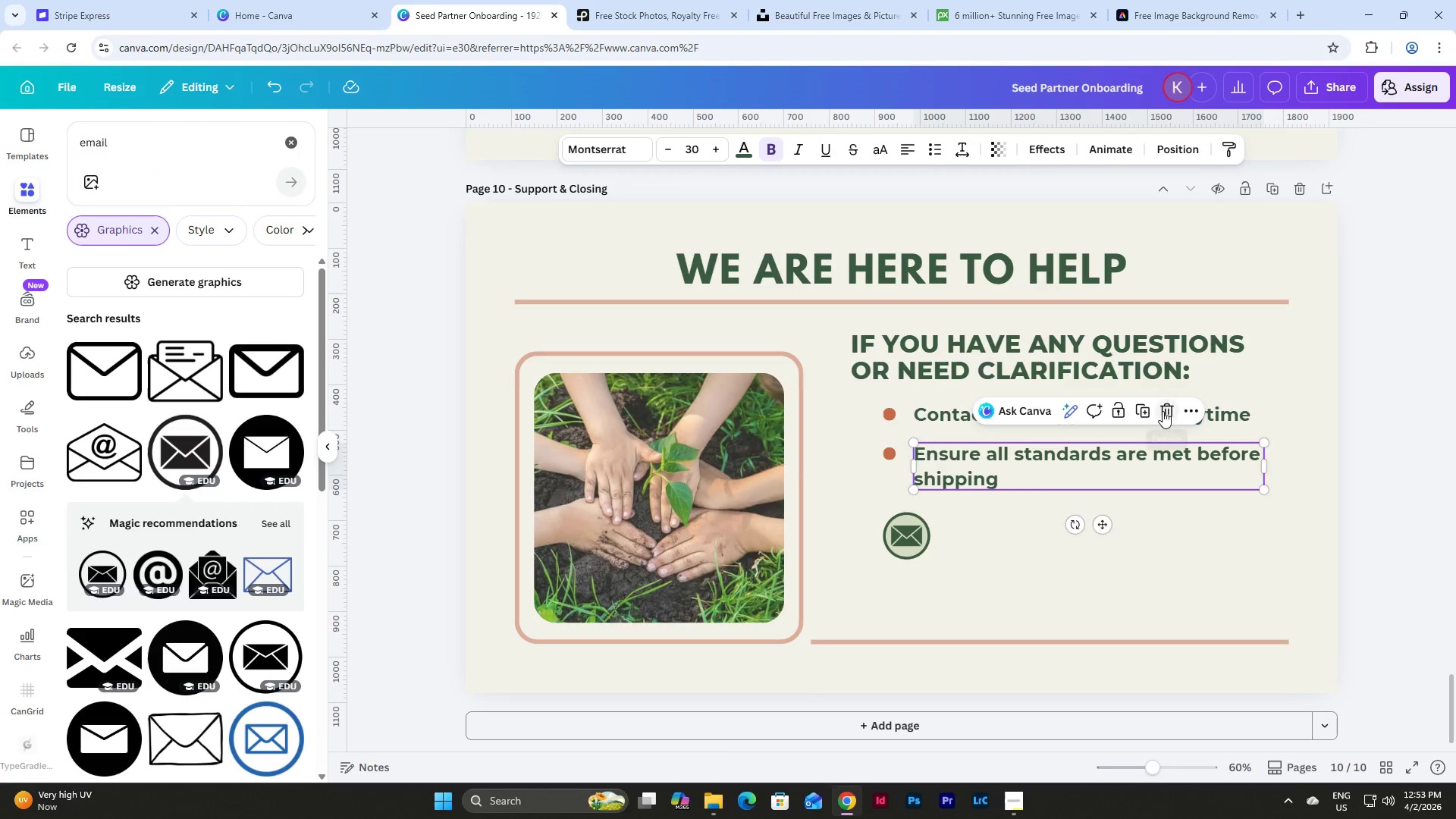 
left_click([1136, 412])
 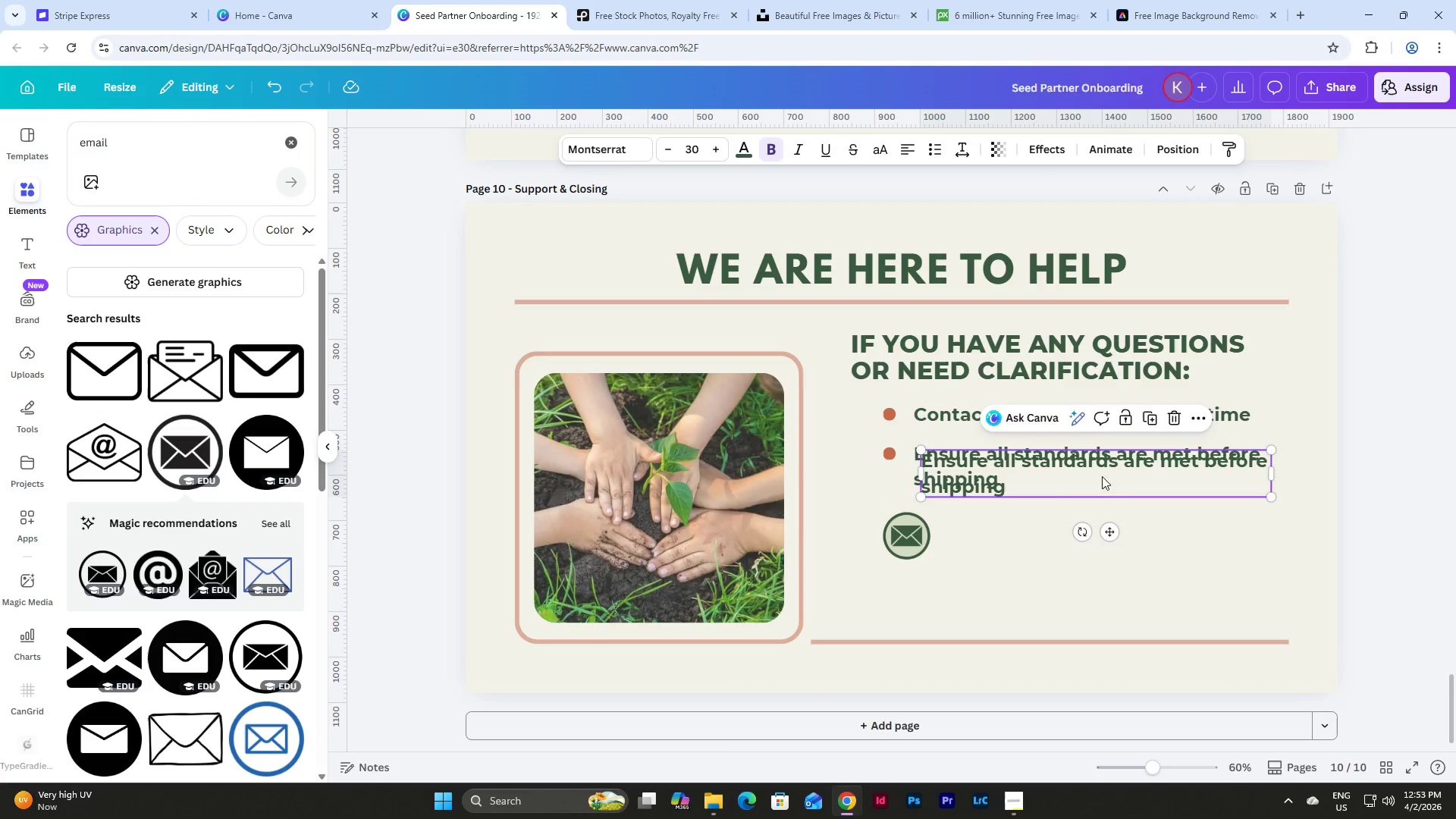 
left_click_drag(start_coordinate=[1091, 470], to_coordinate=[1109, 540])
 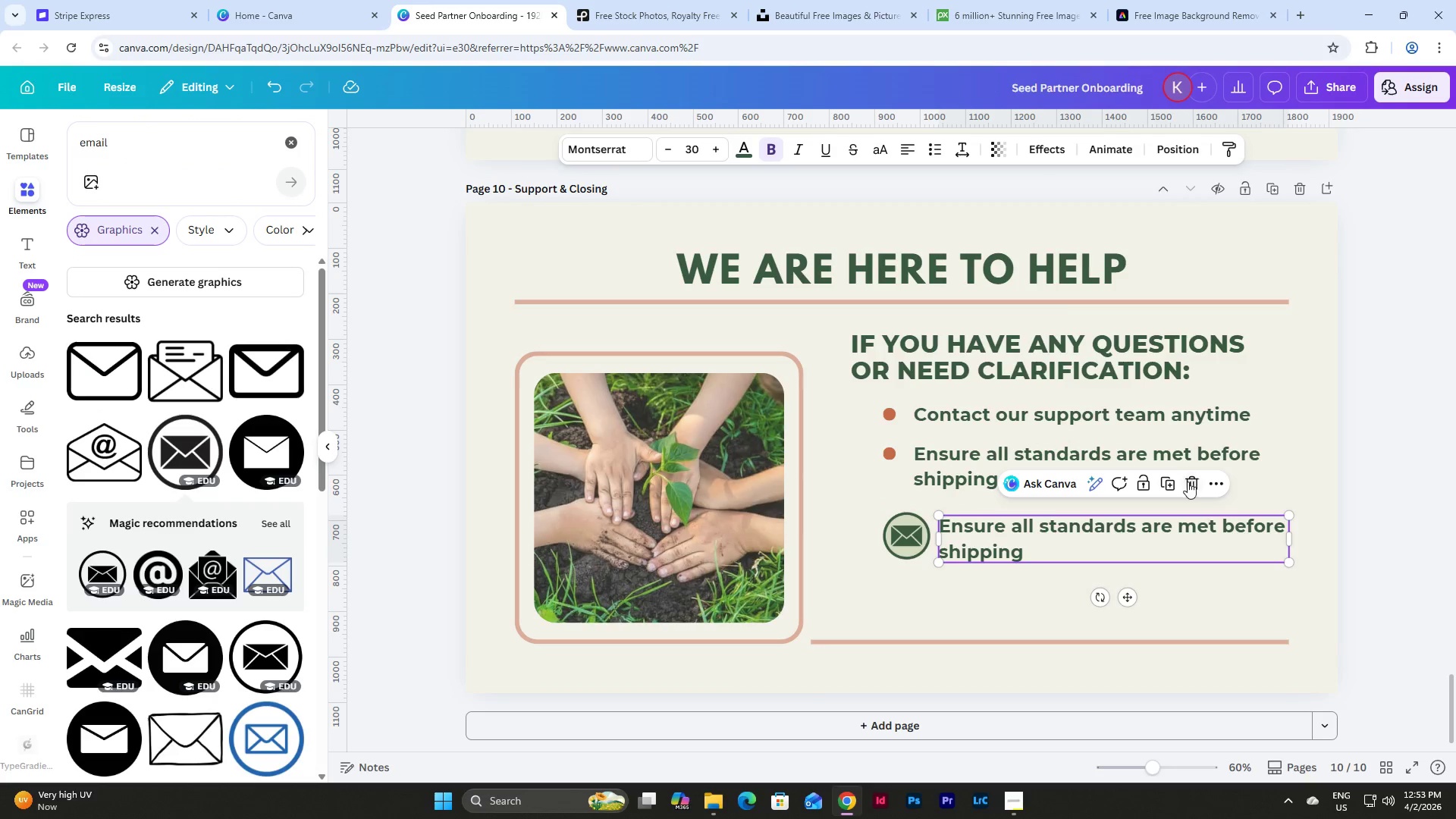 
left_click([1194, 487])
 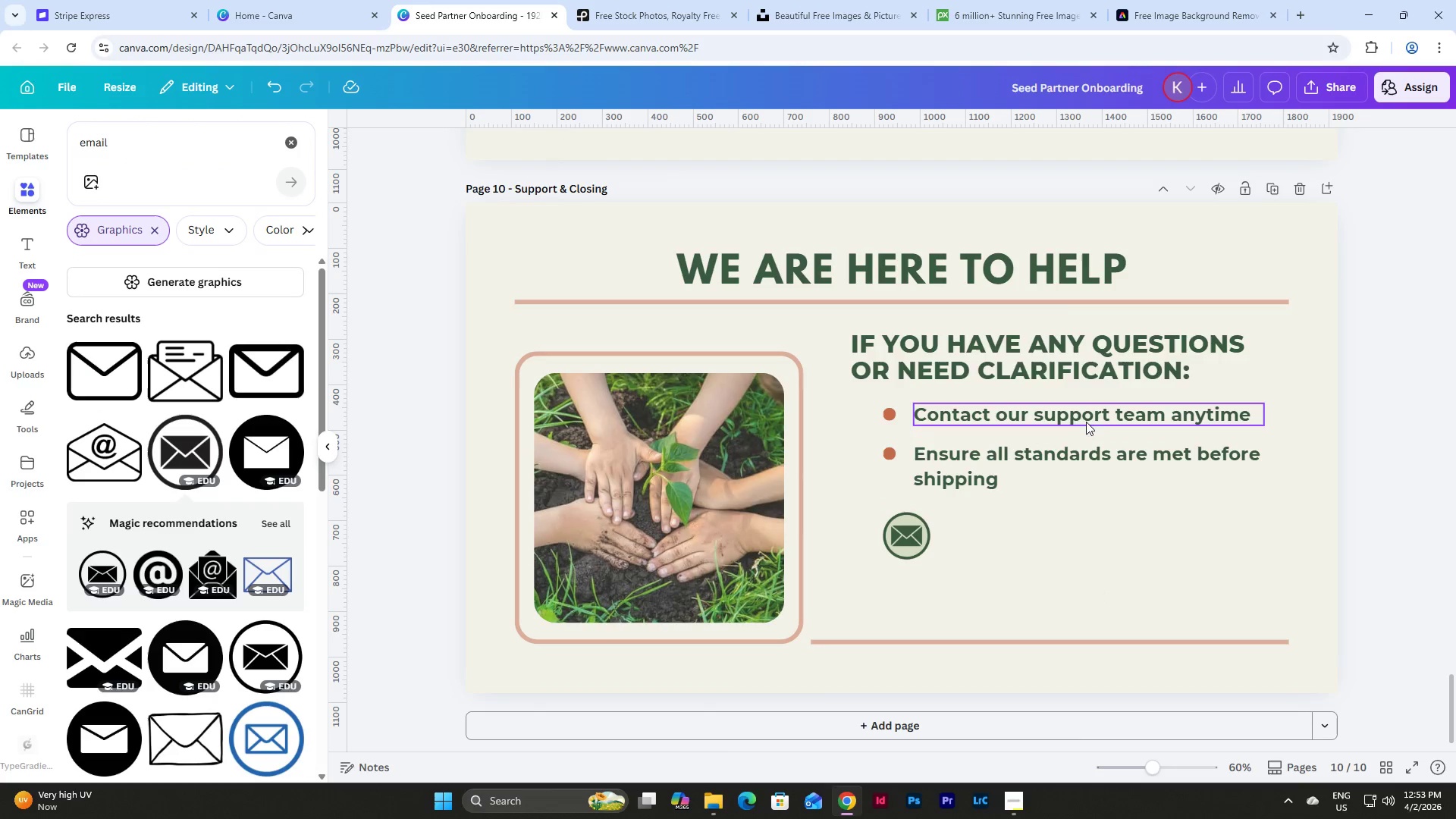 
left_click([1077, 415])
 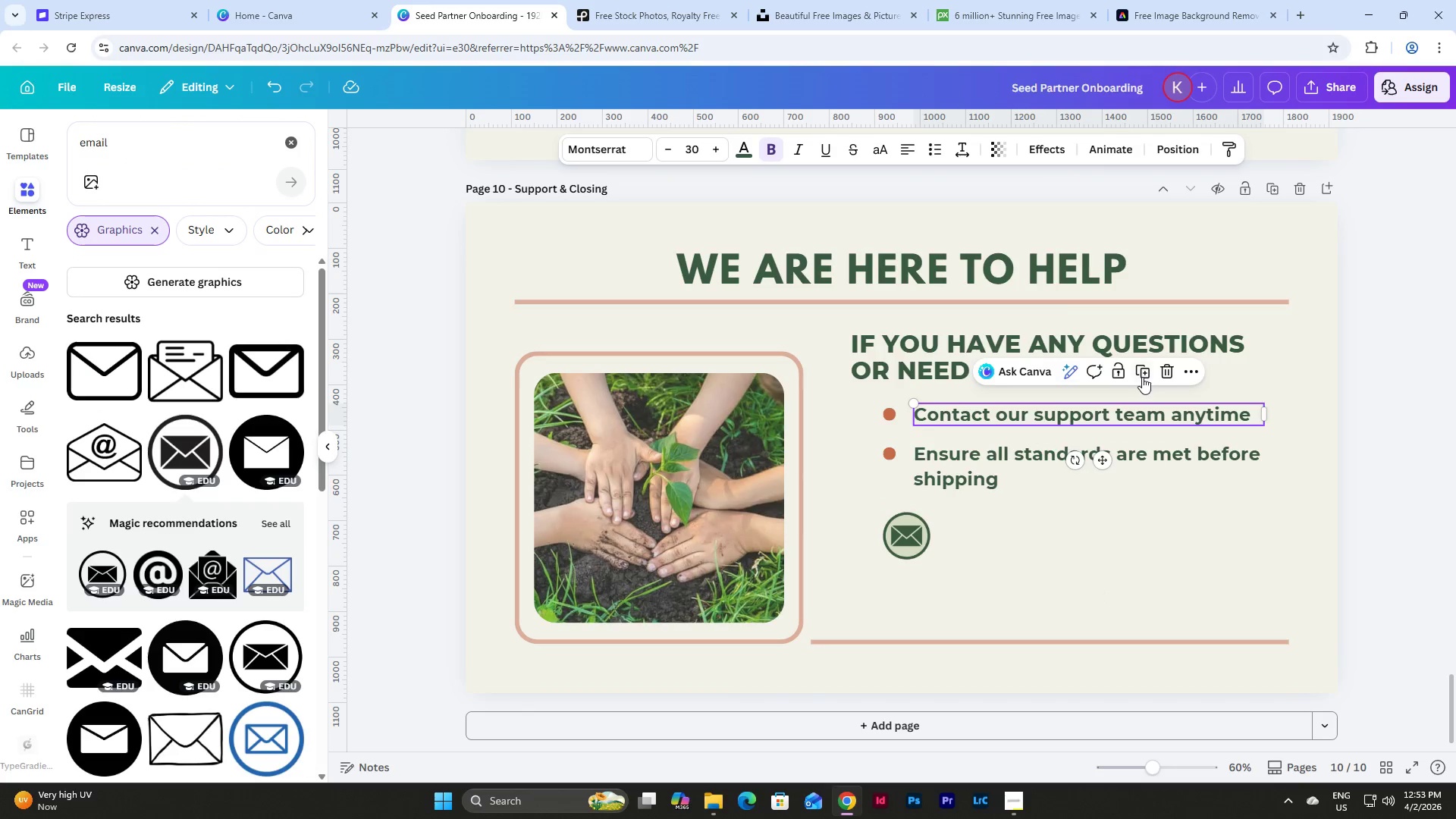 
left_click([1144, 373])
 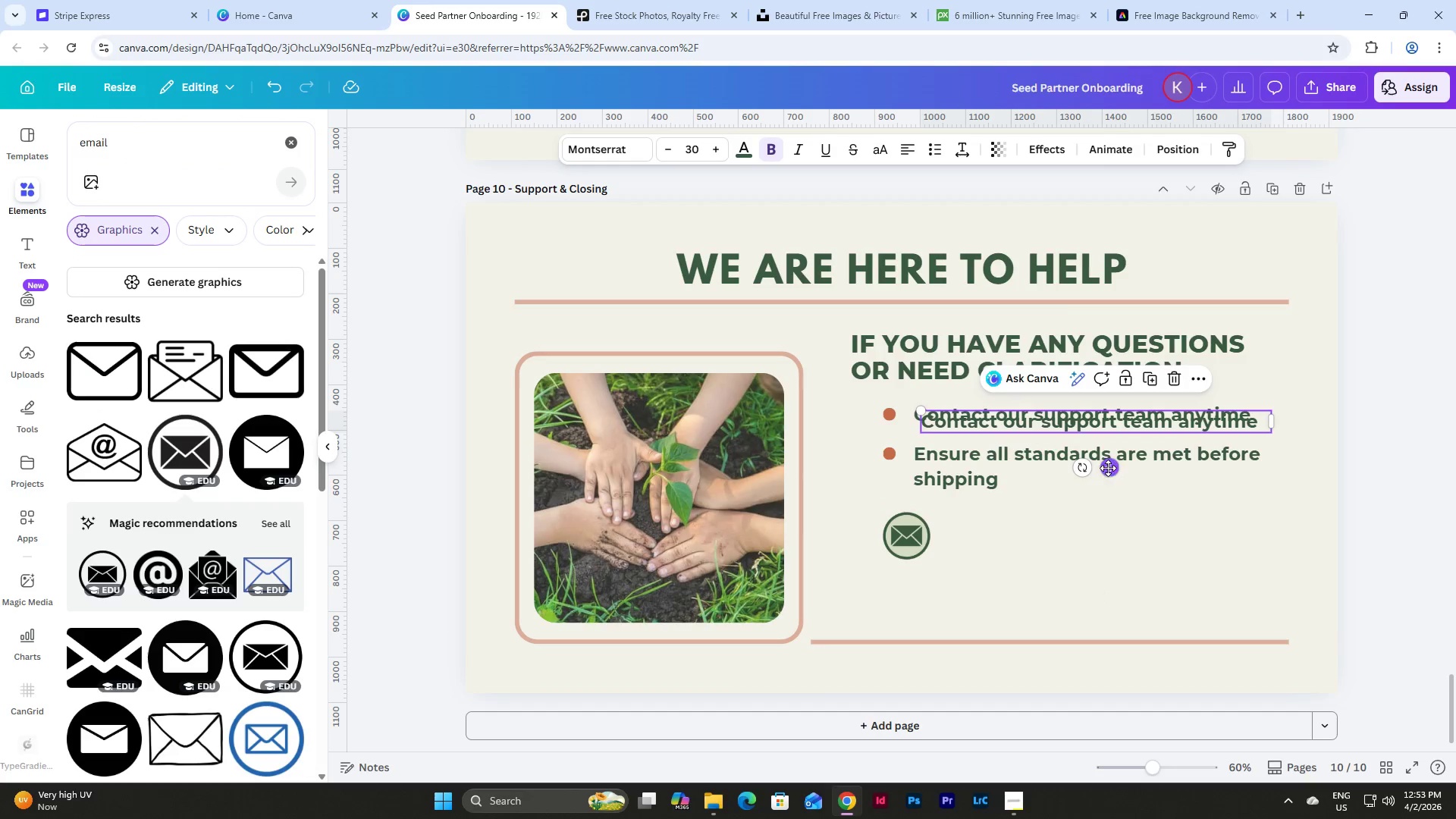 
left_click_drag(start_coordinate=[1107, 469], to_coordinate=[1123, 586])
 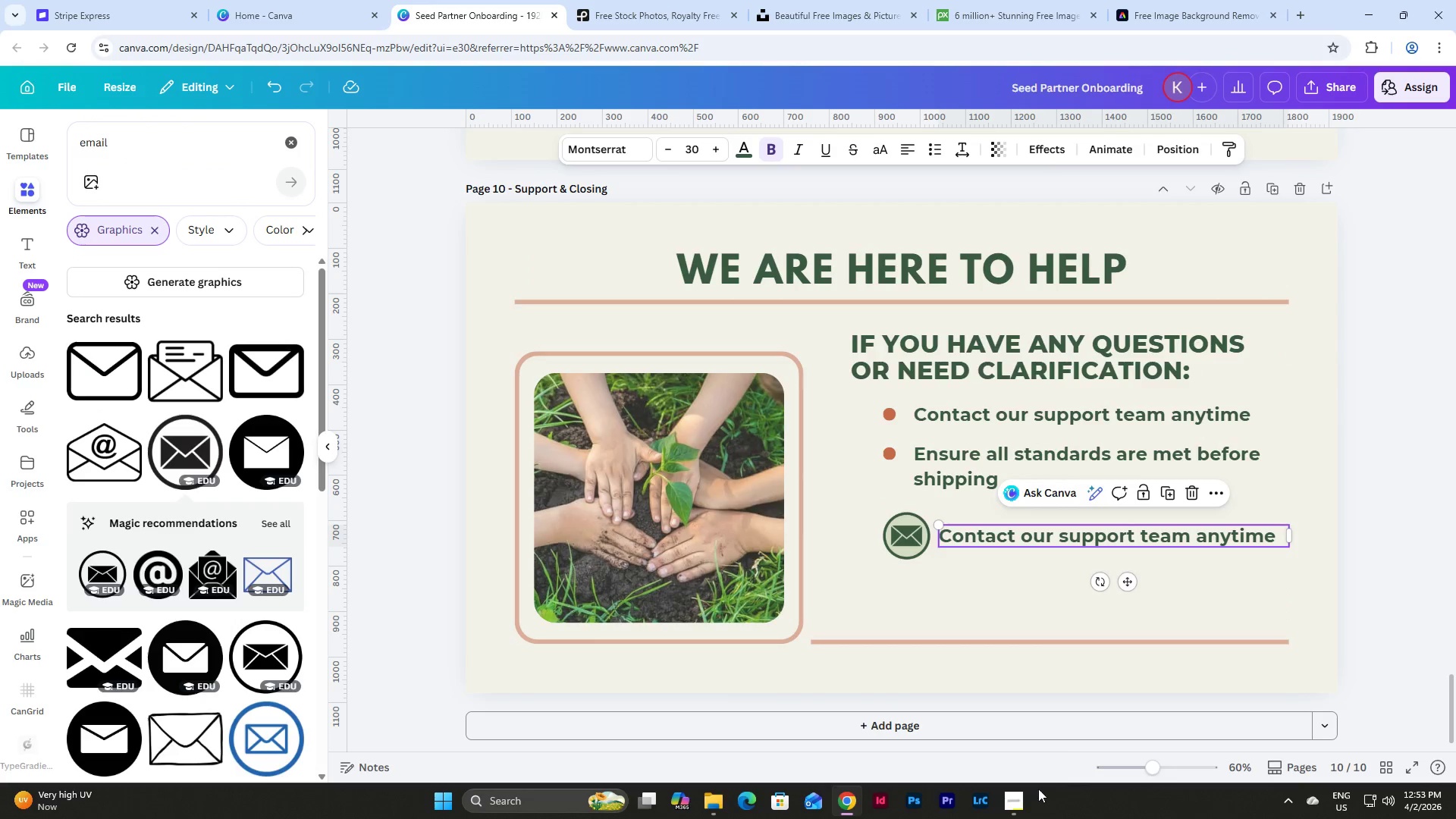 
left_click([1015, 800])